 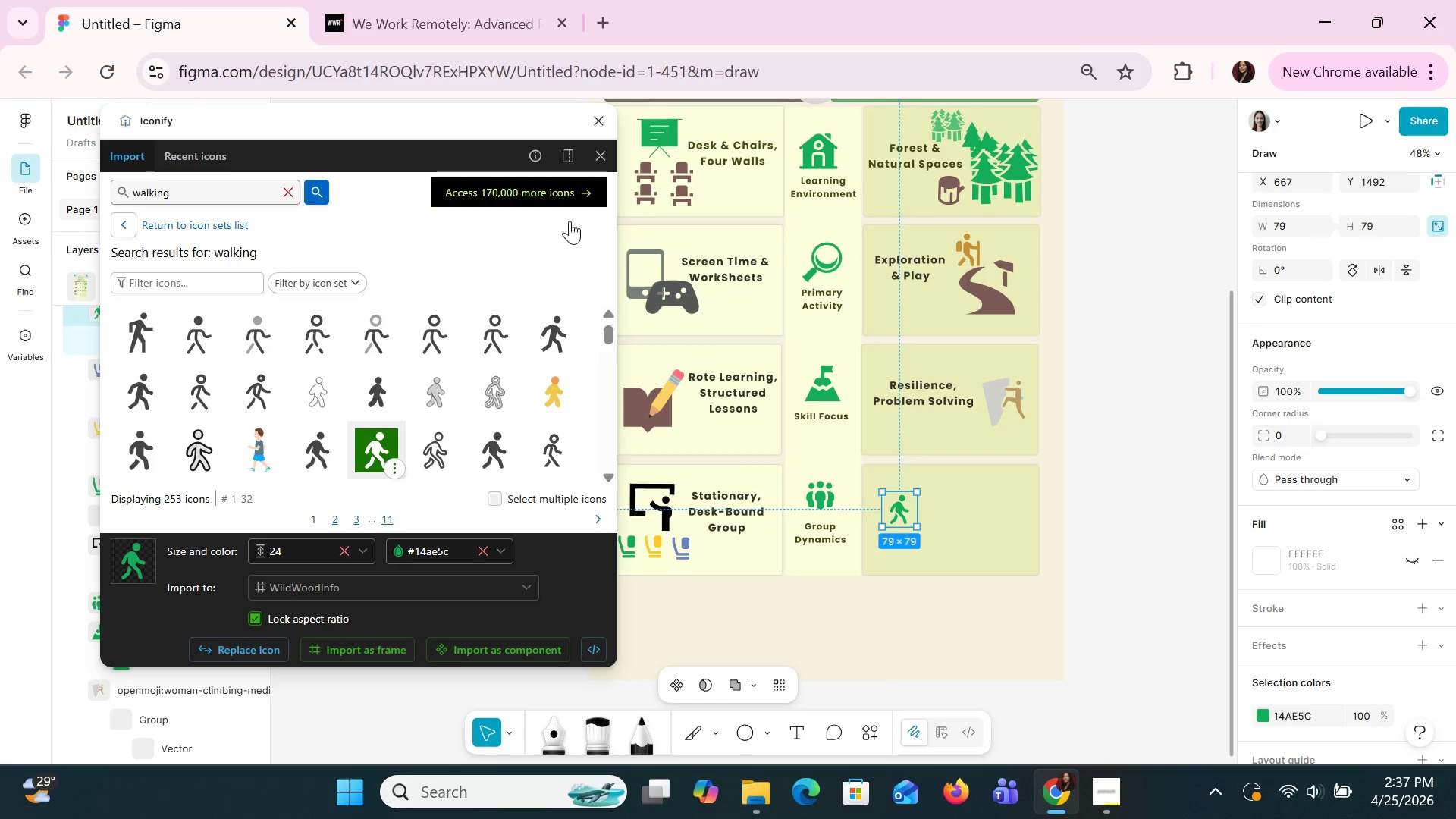 
key(Control+C)
 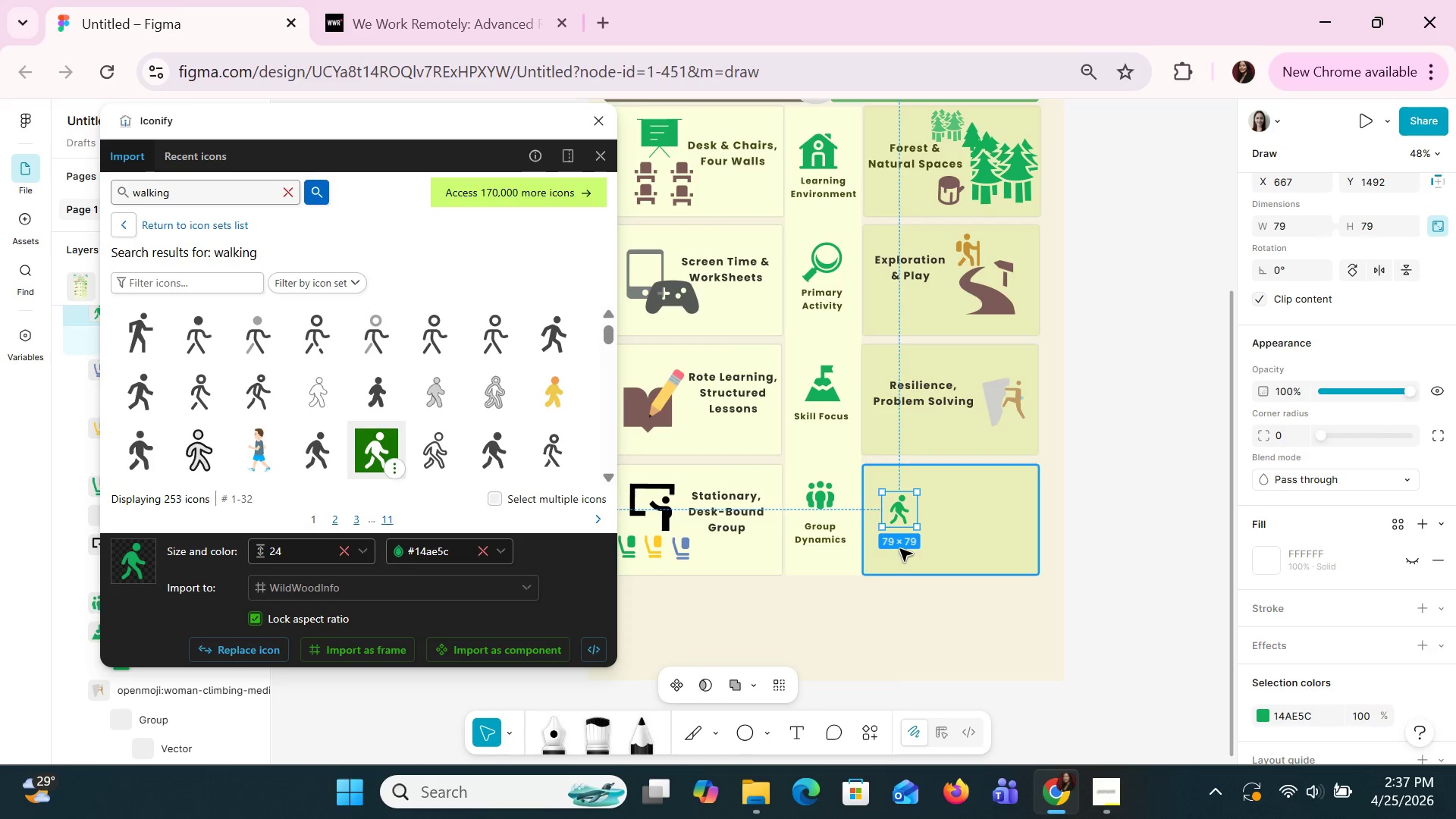 
key(Control+V)
 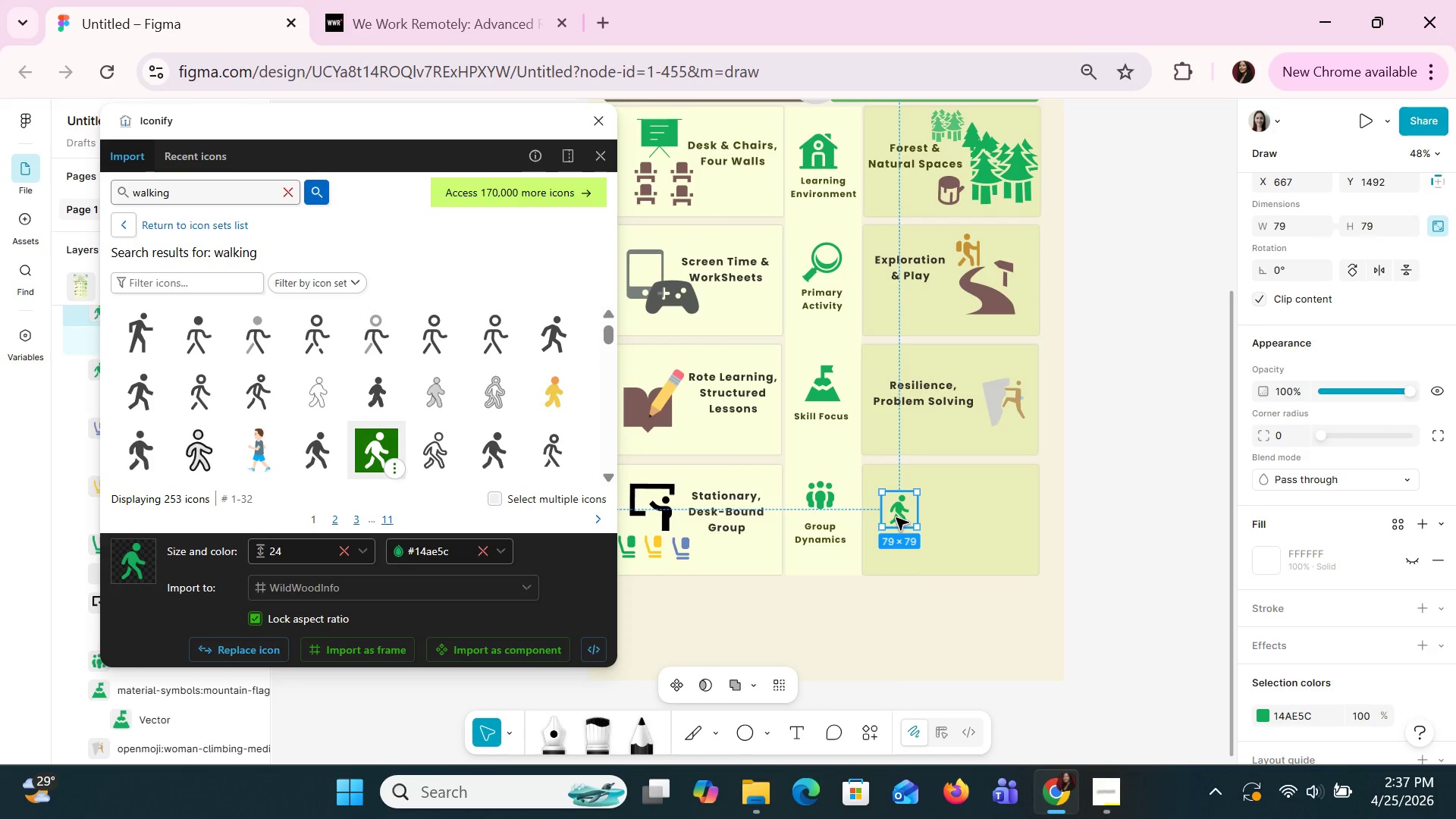 
left_click_drag(start_coordinate=[896, 517], to_coordinate=[921, 517])
 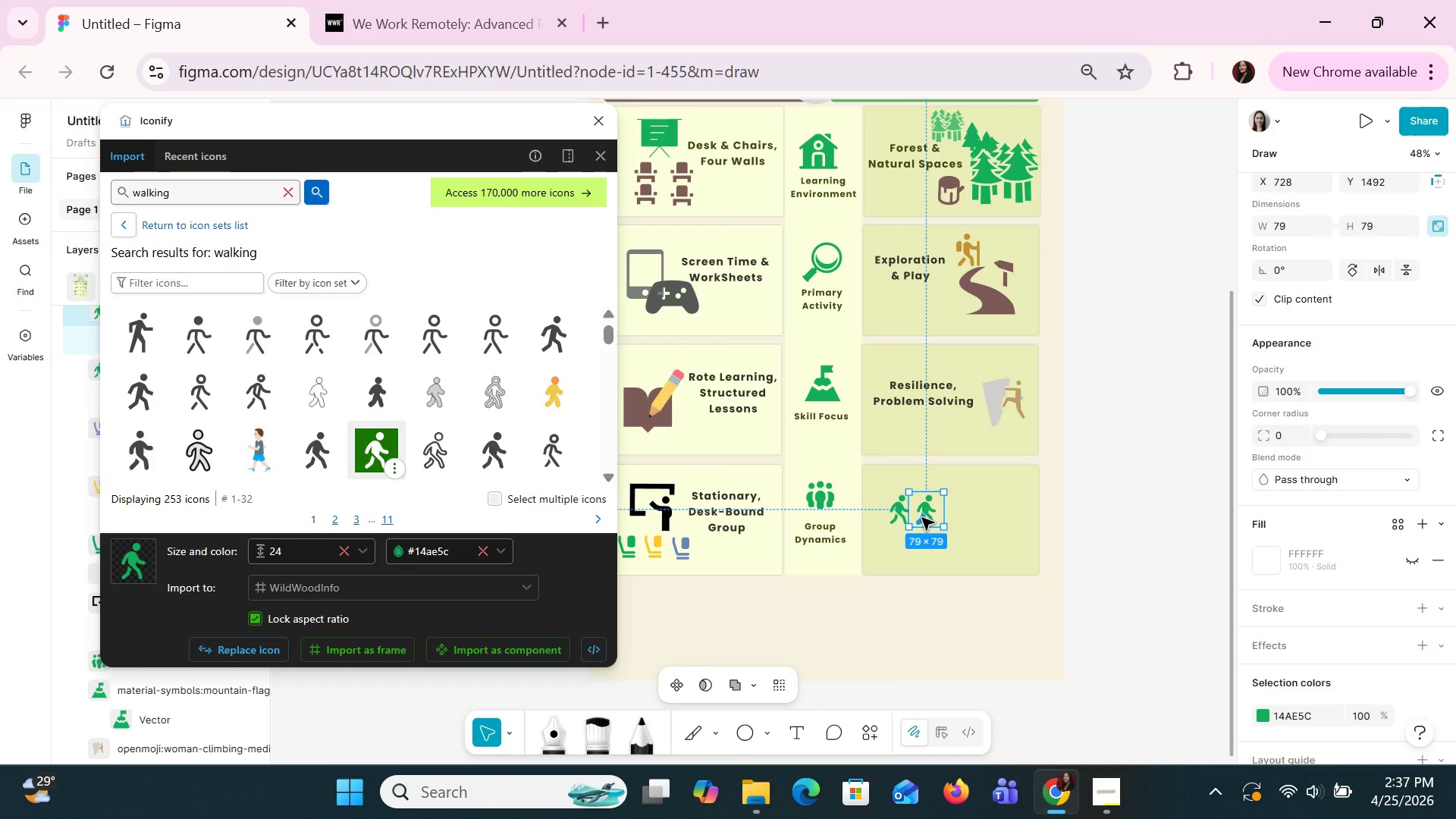 
key(Control+C)
 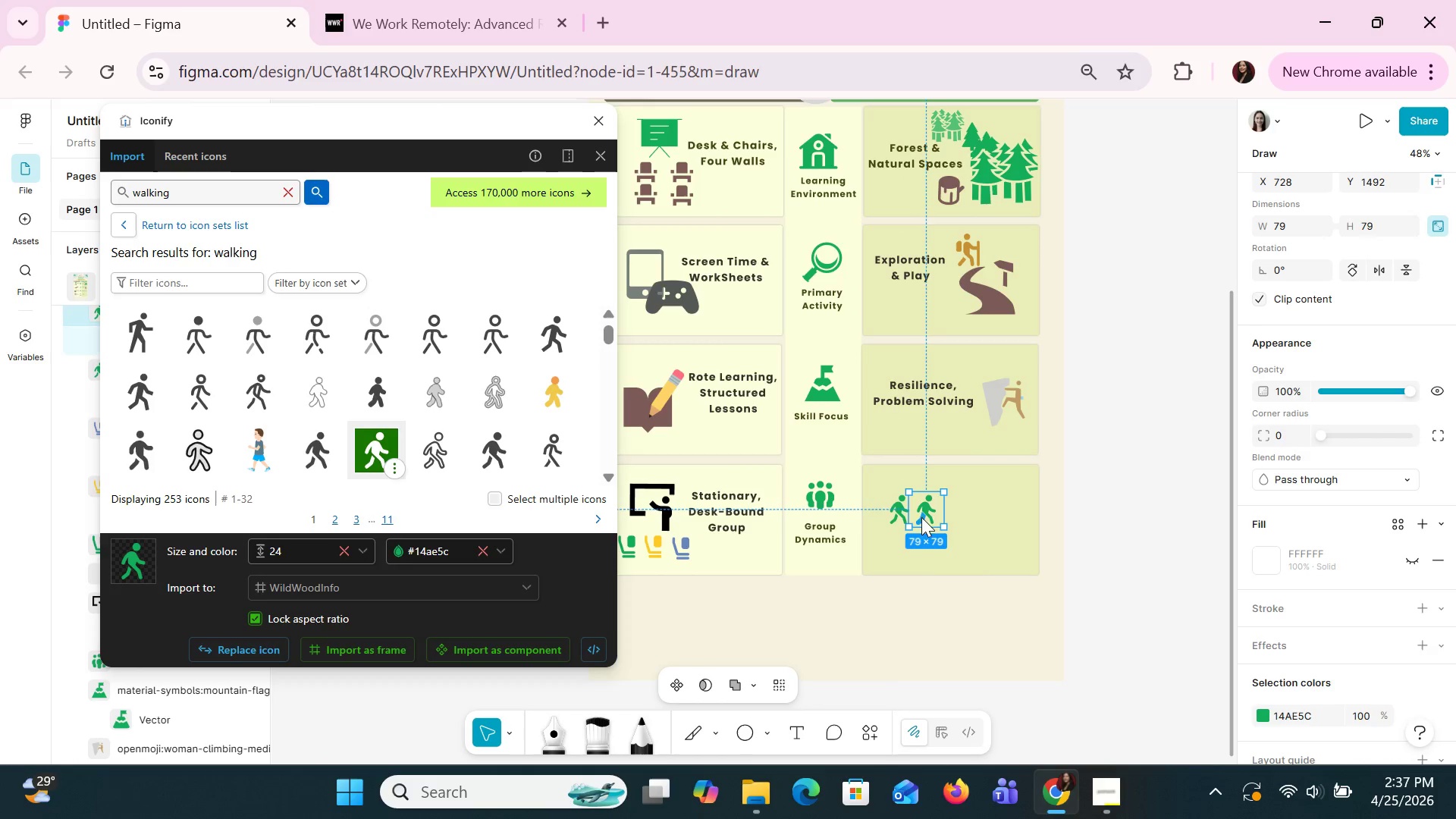 
key(Control+V)
 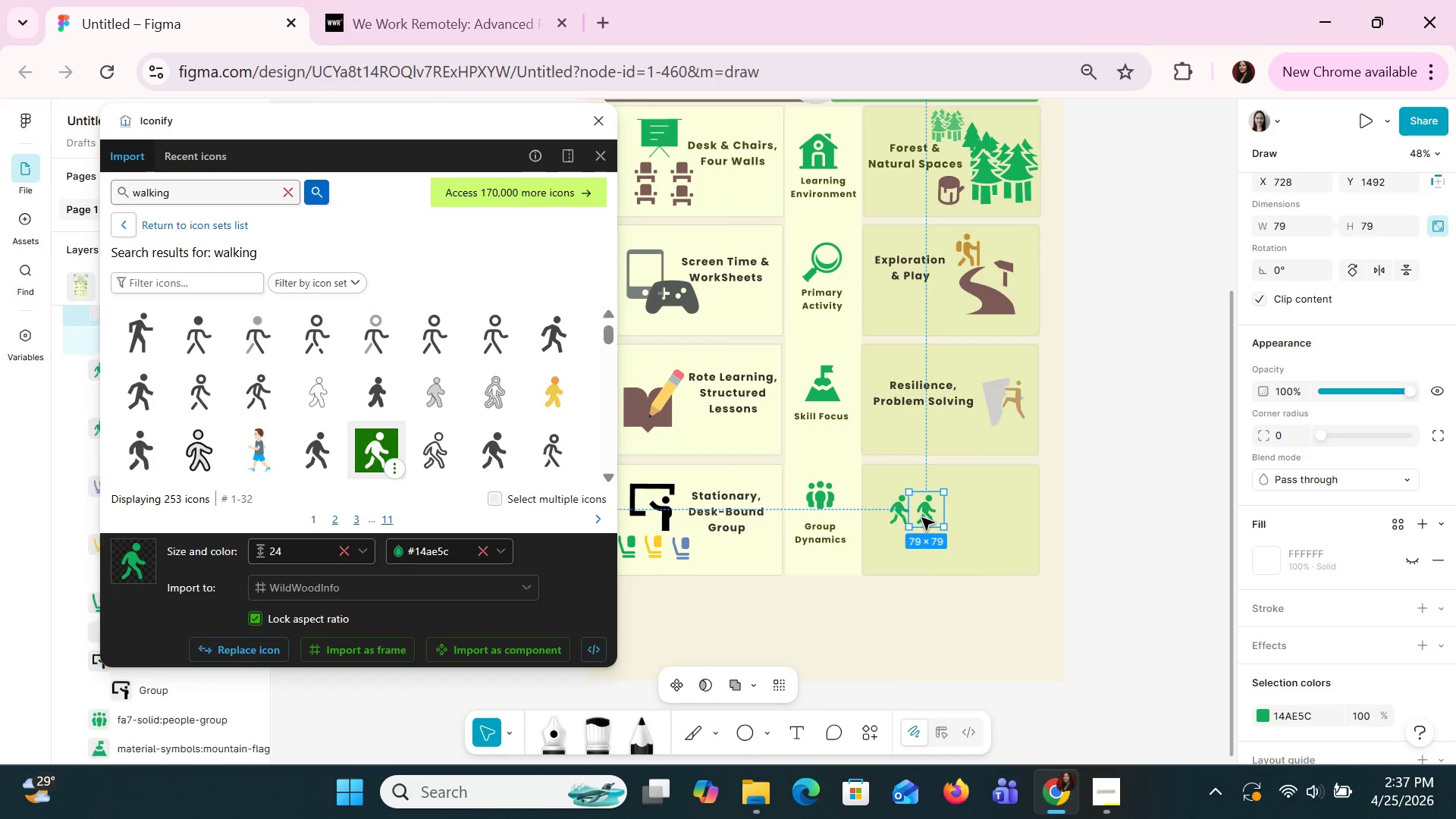 
left_click_drag(start_coordinate=[921, 517], to_coordinate=[946, 518])
 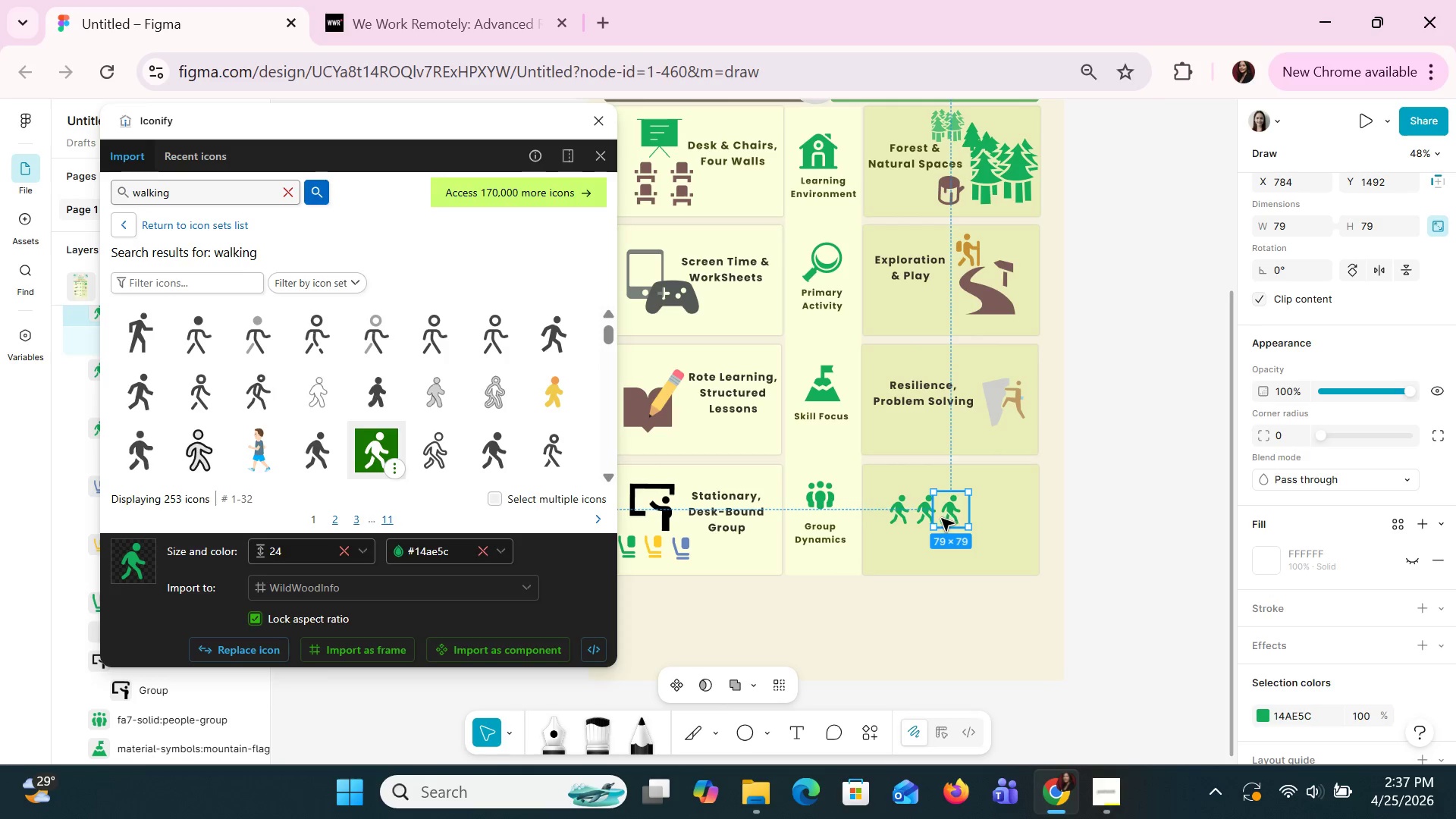 
hold_key(key=ShiftLeft, duration=1.5)
left_click([901, 518])
 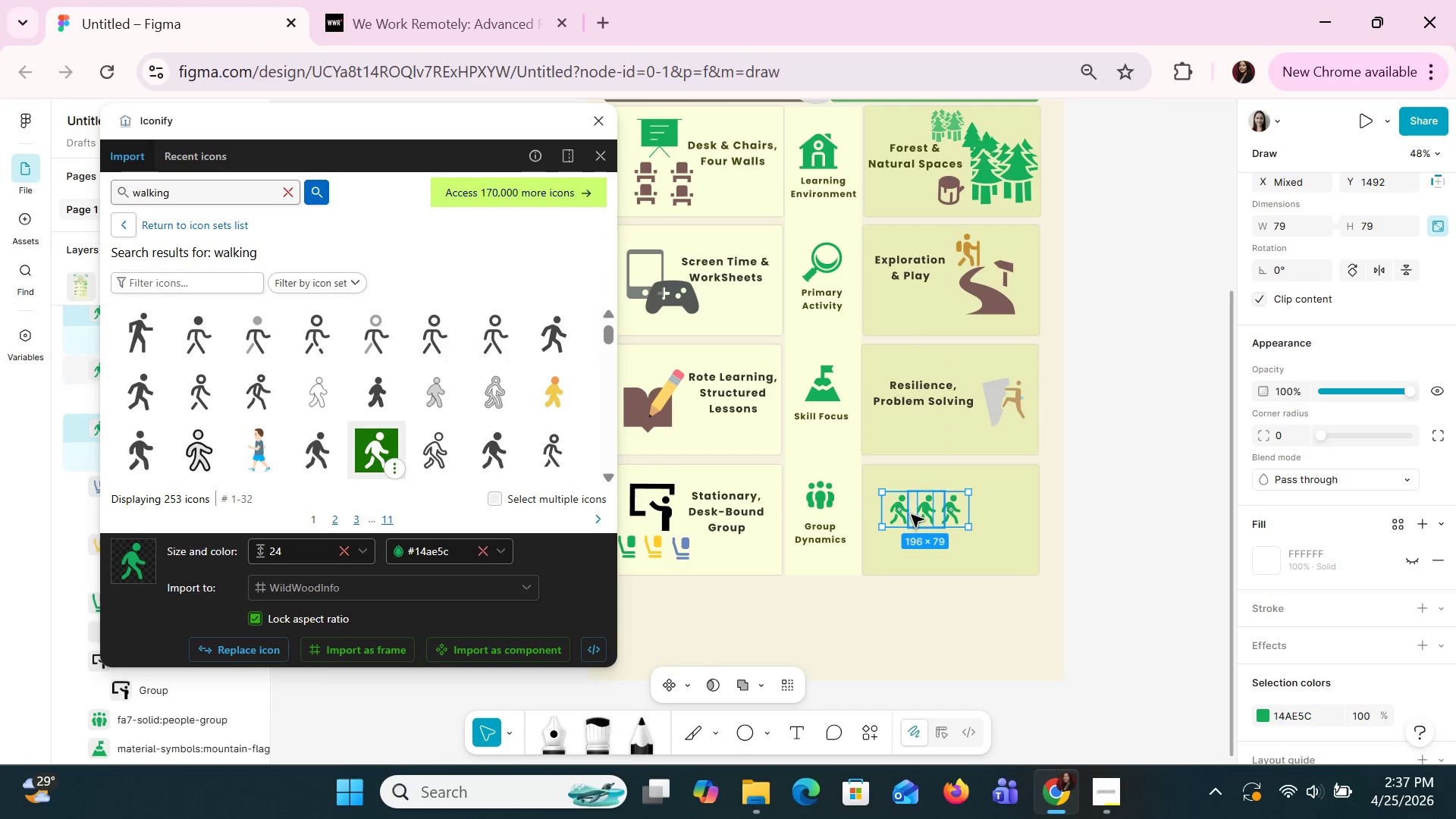 
left_click([919, 512])
 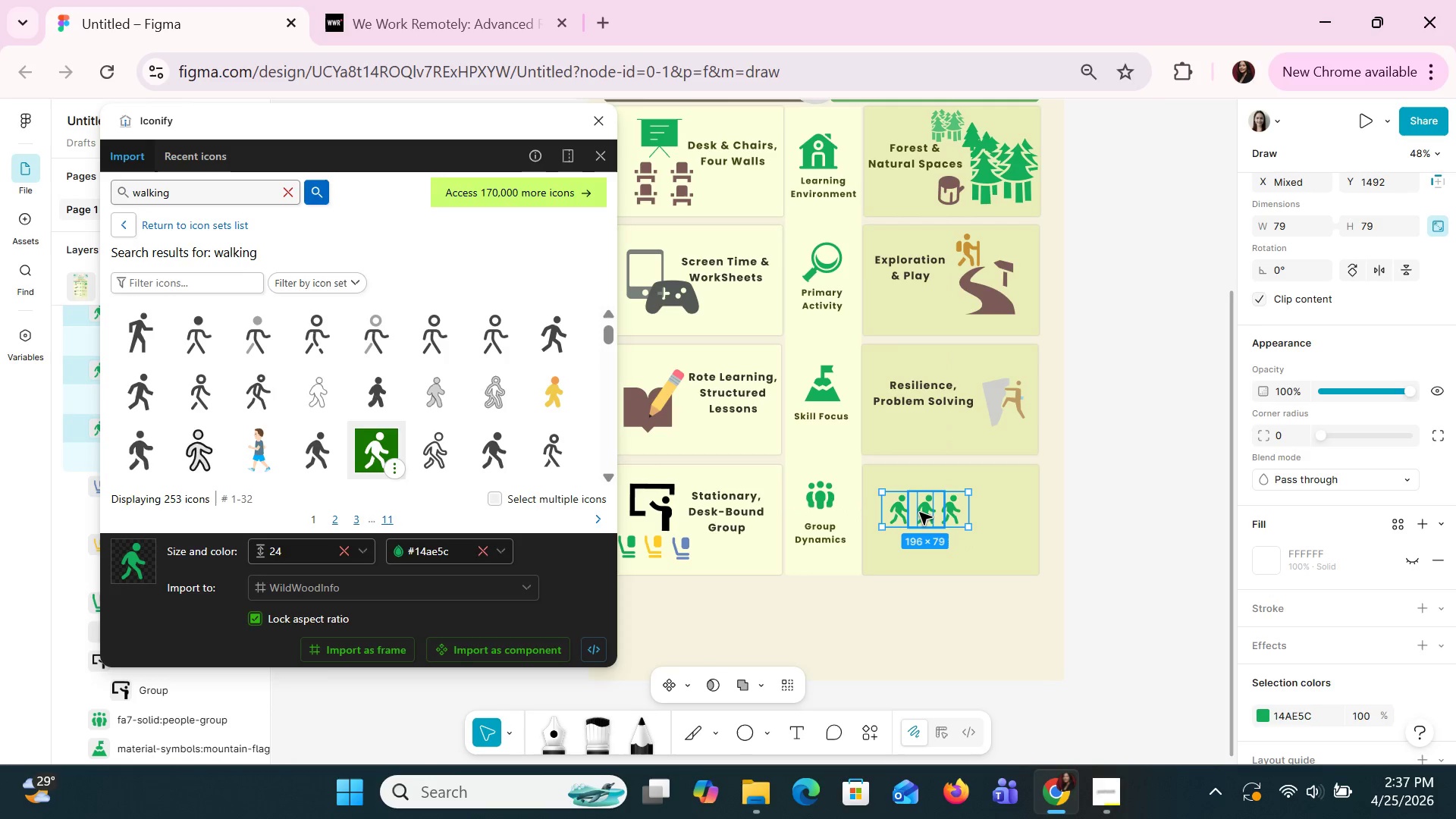 
key(Shift+ShiftLeft)
 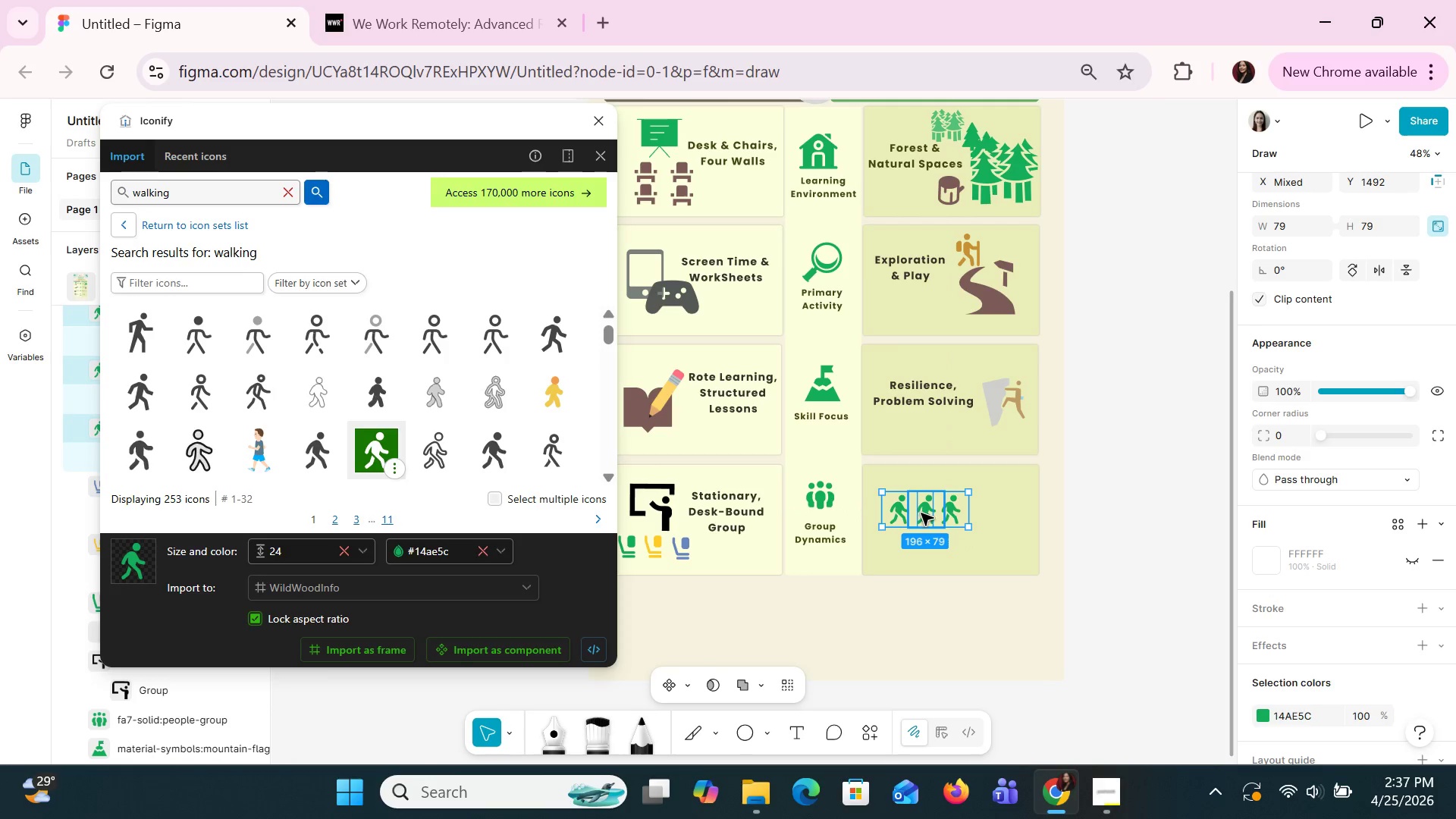 
key(Shift+ShiftLeft)
 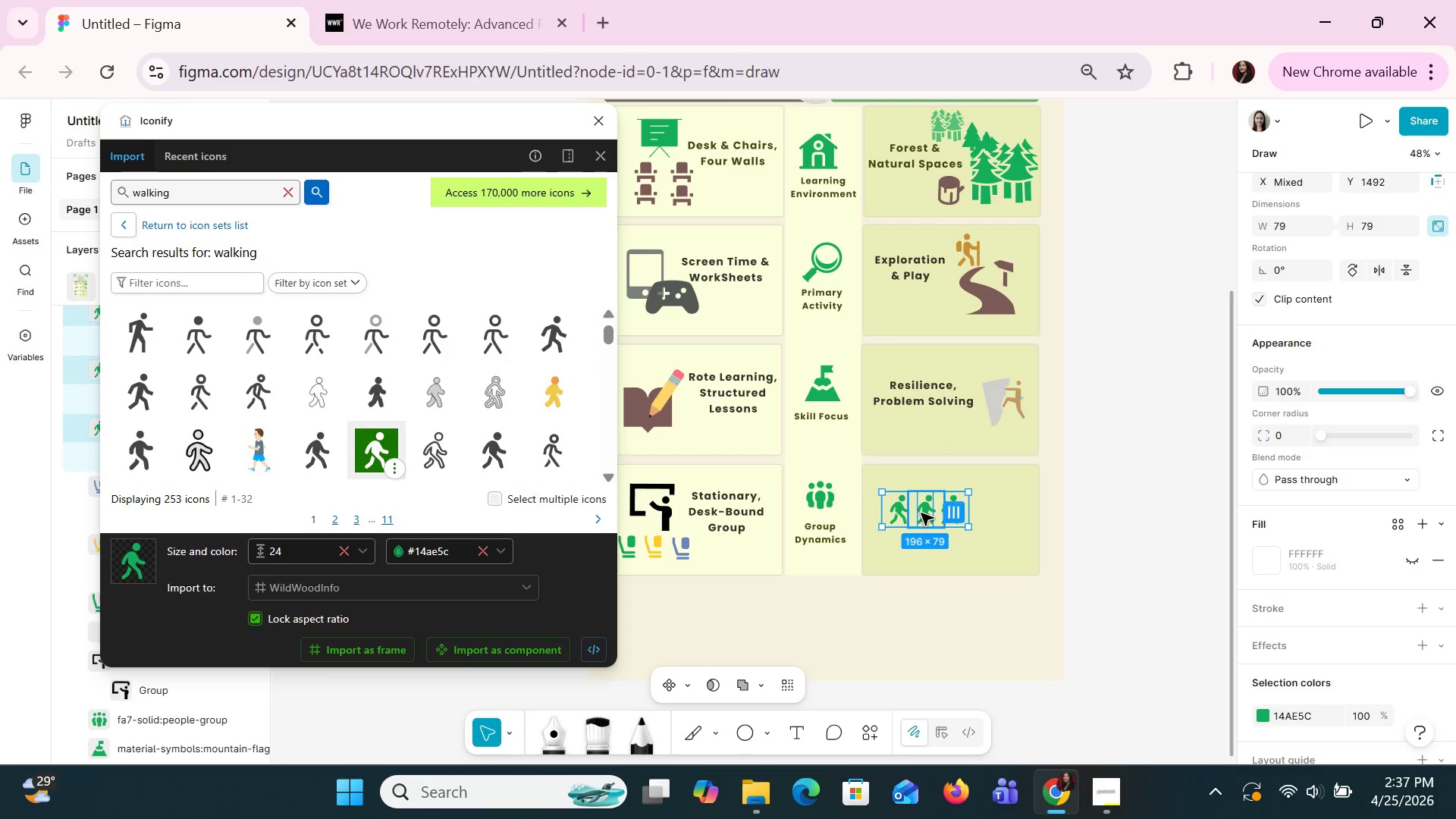 
key(Shift+ShiftLeft)
 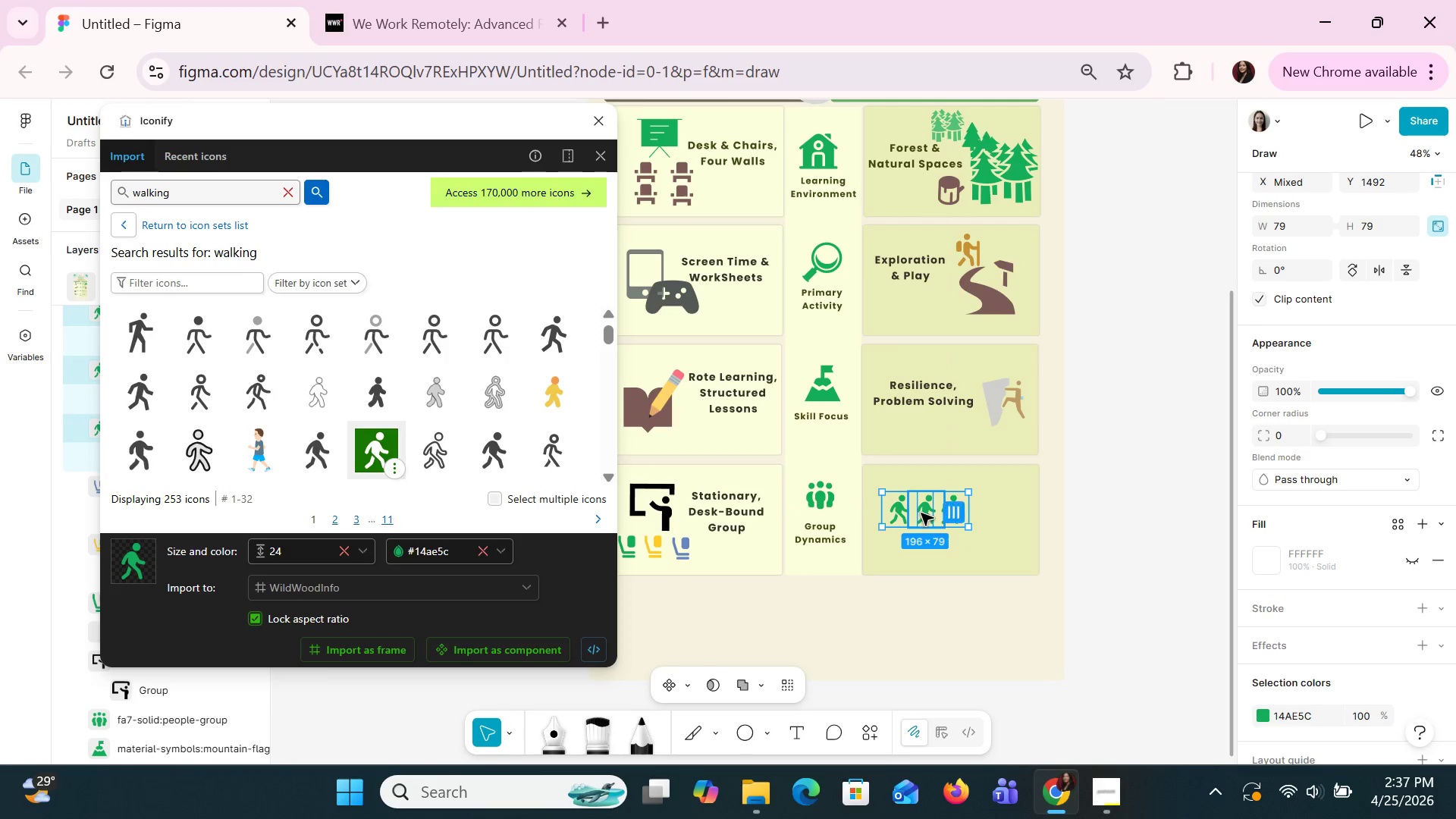 
key(Shift+ShiftLeft)
 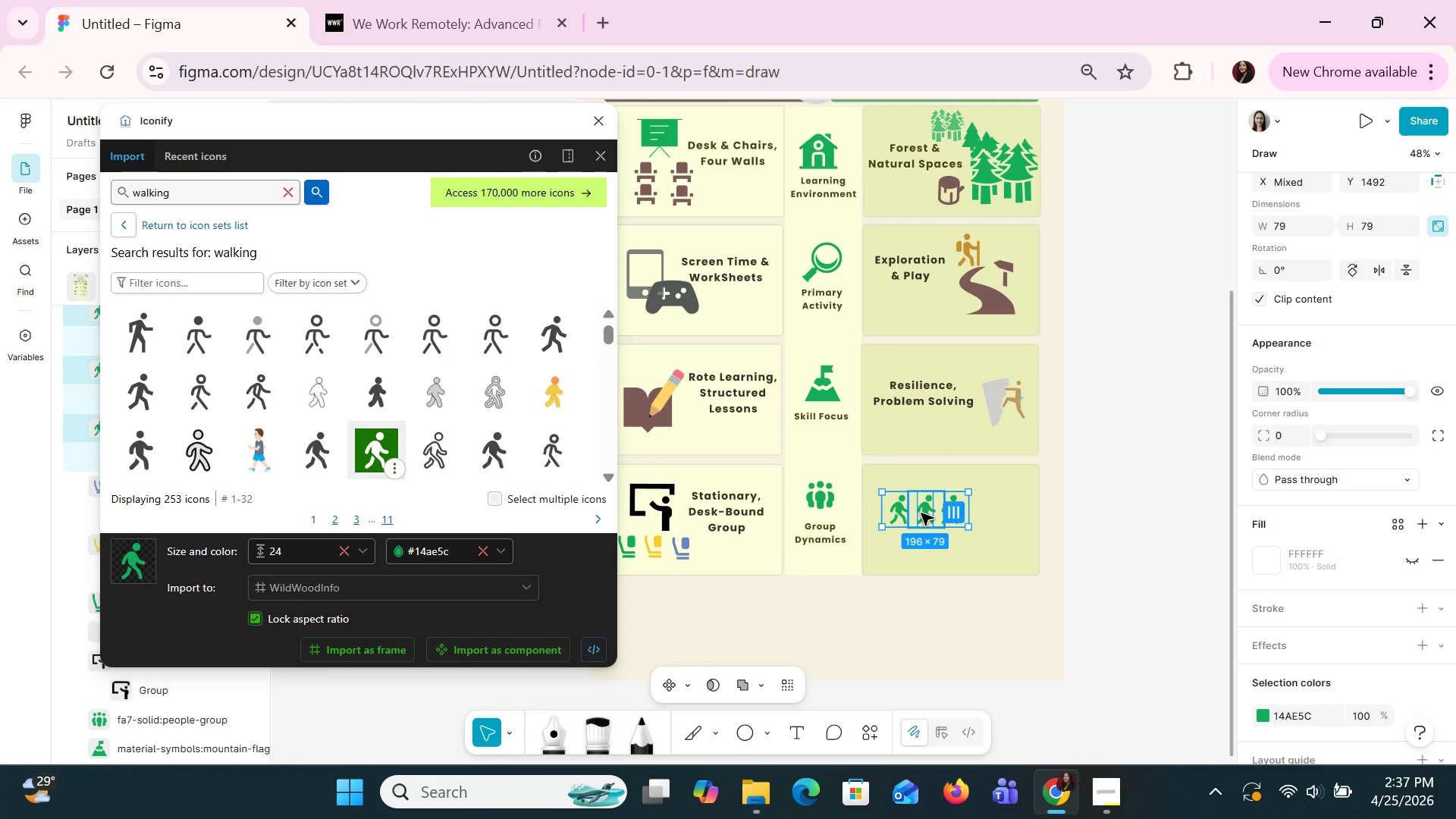 
key(Shift+ShiftLeft)
 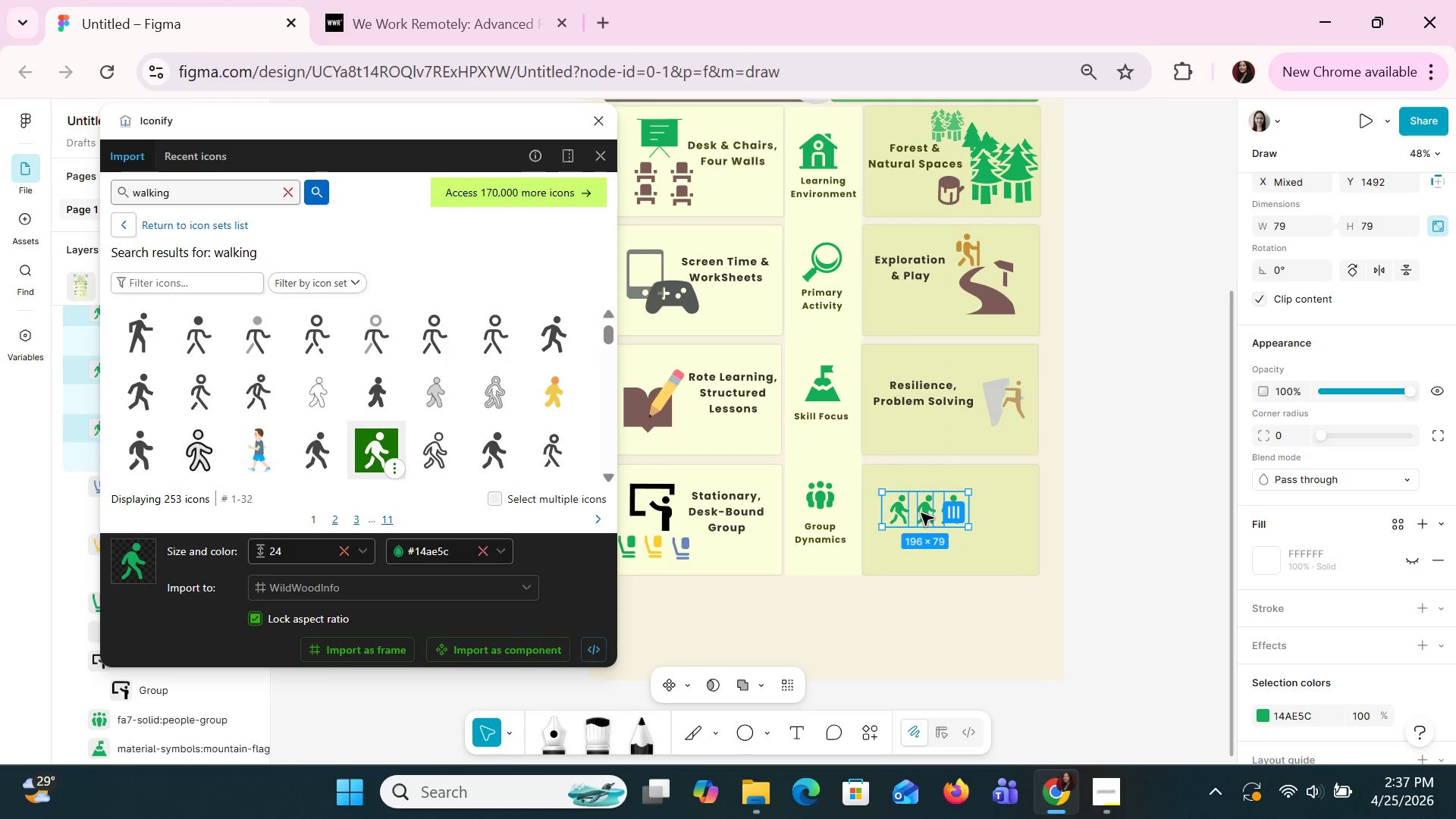 
left_click_drag(start_coordinate=[921, 513], to_coordinate=[905, 513])
 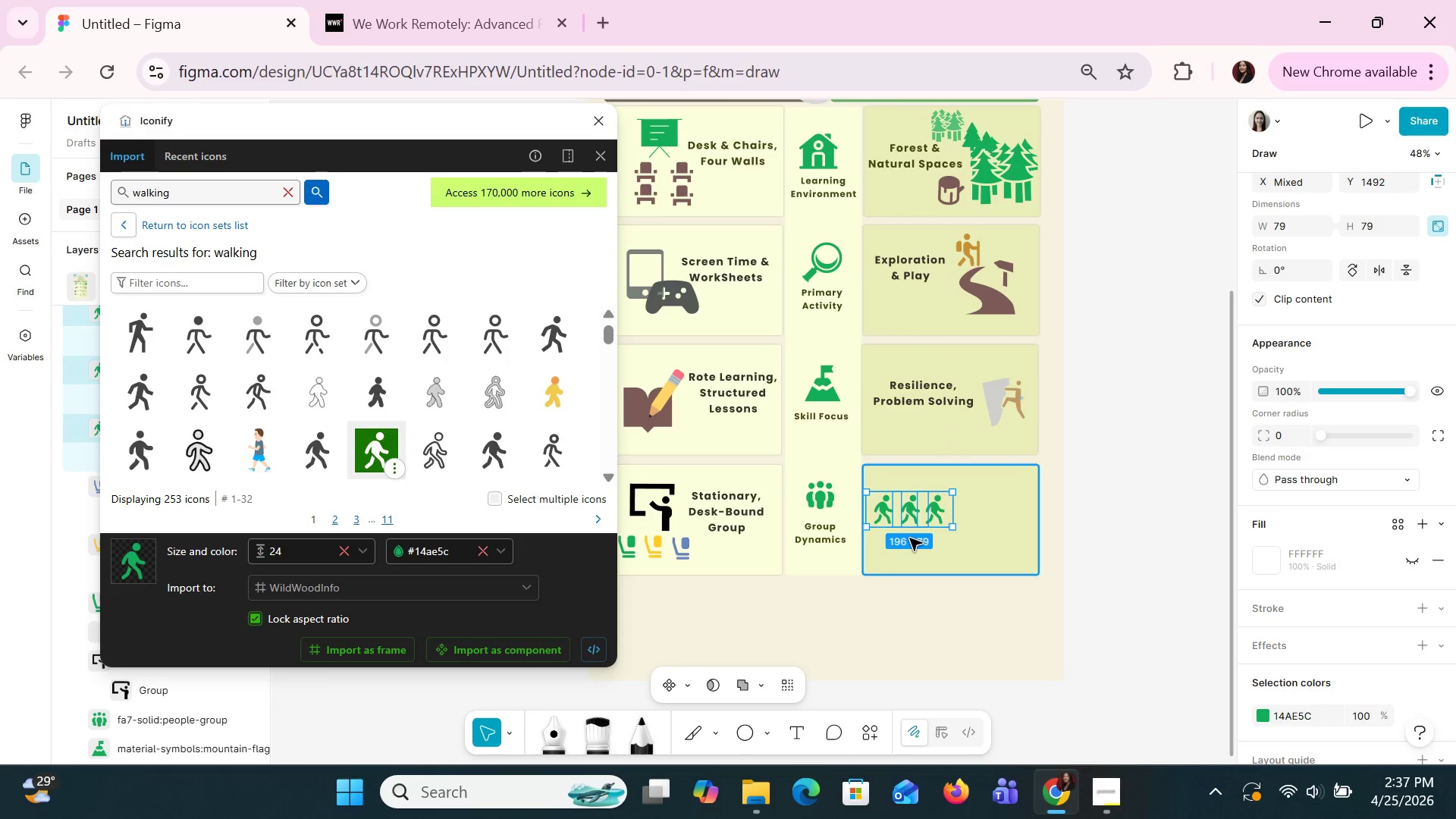 
key(Control+C)
 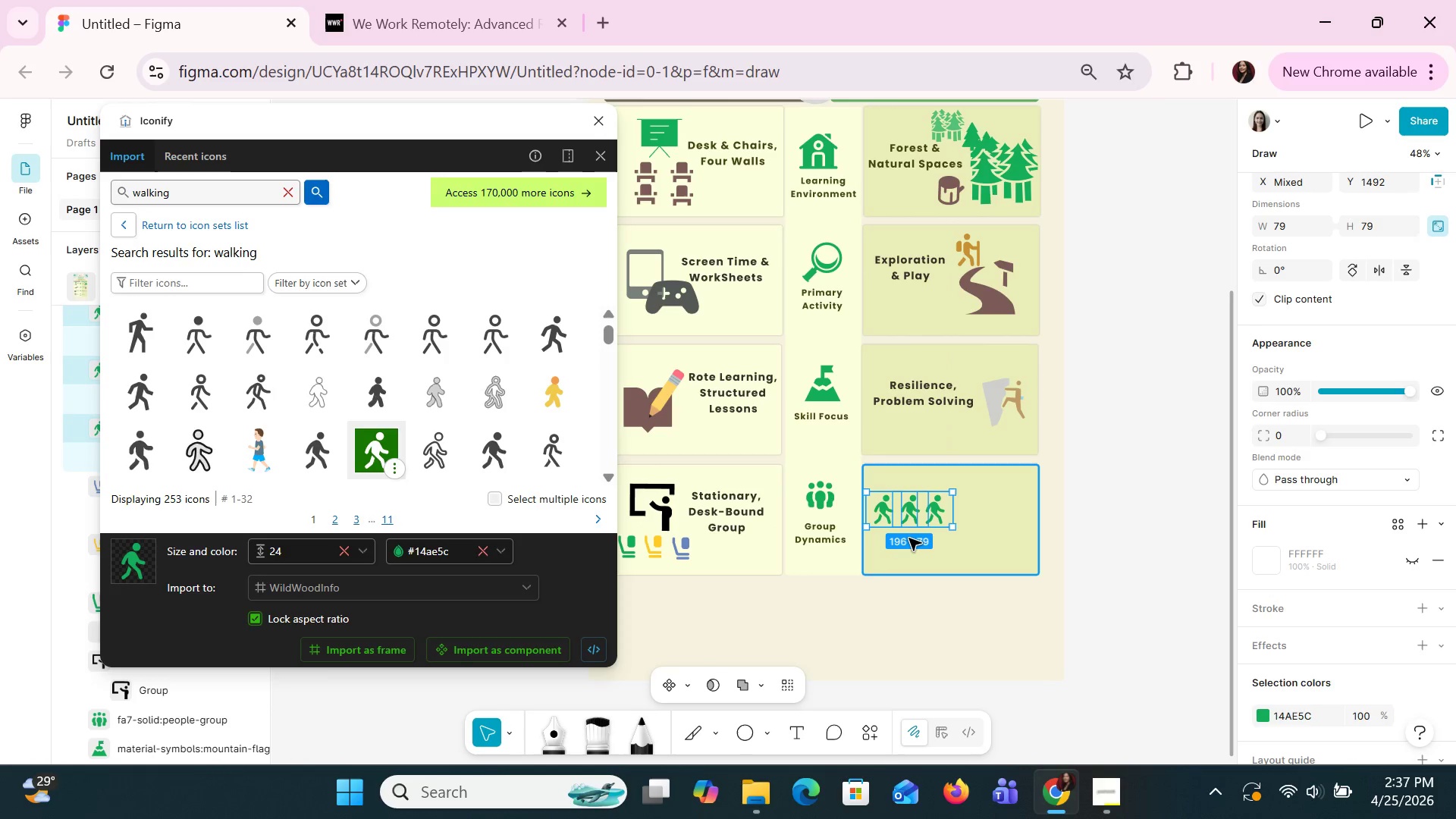 
key(Control+V)
 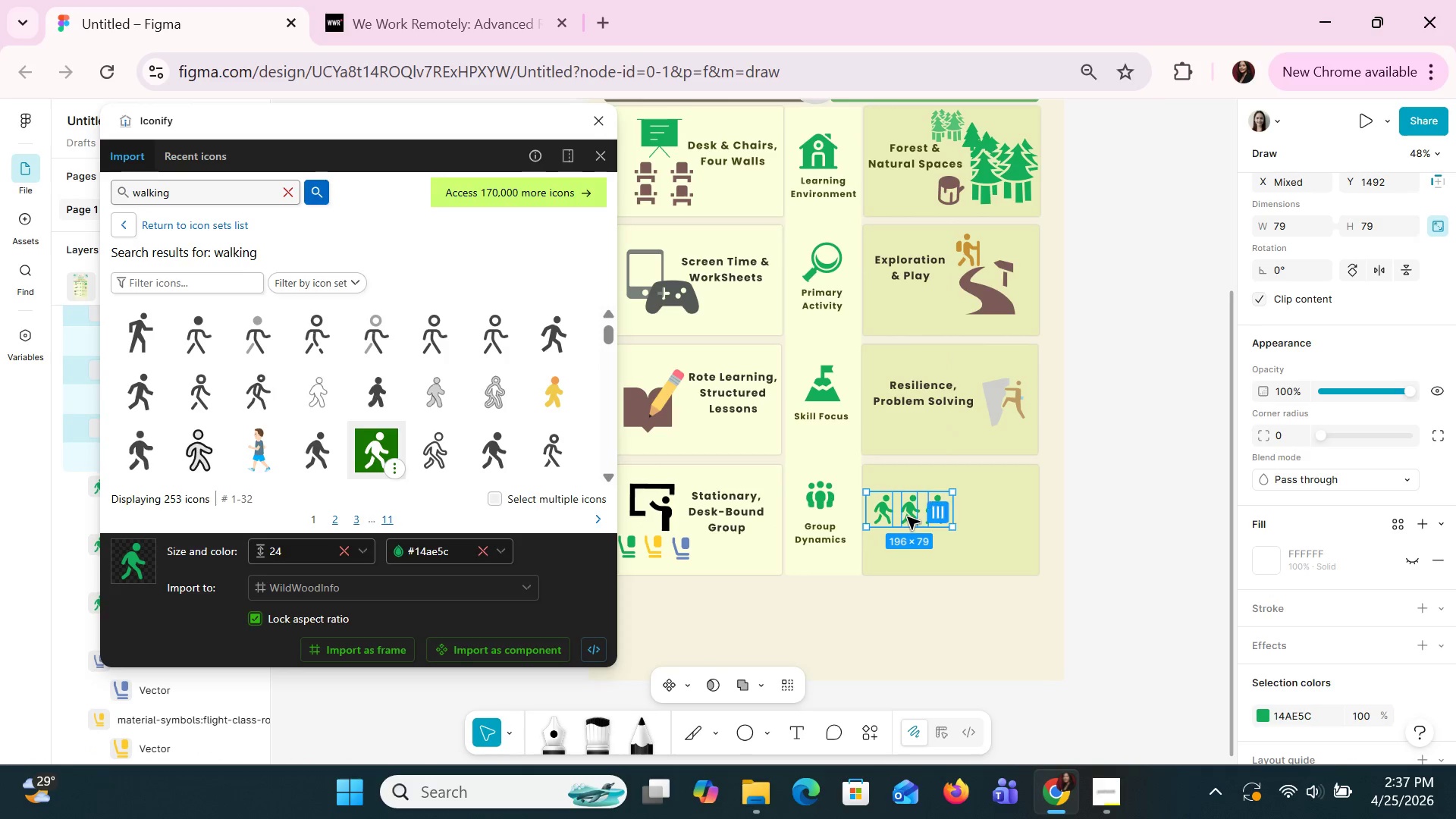 
left_click_drag(start_coordinate=[907, 516], to_coordinate=[917, 541])
 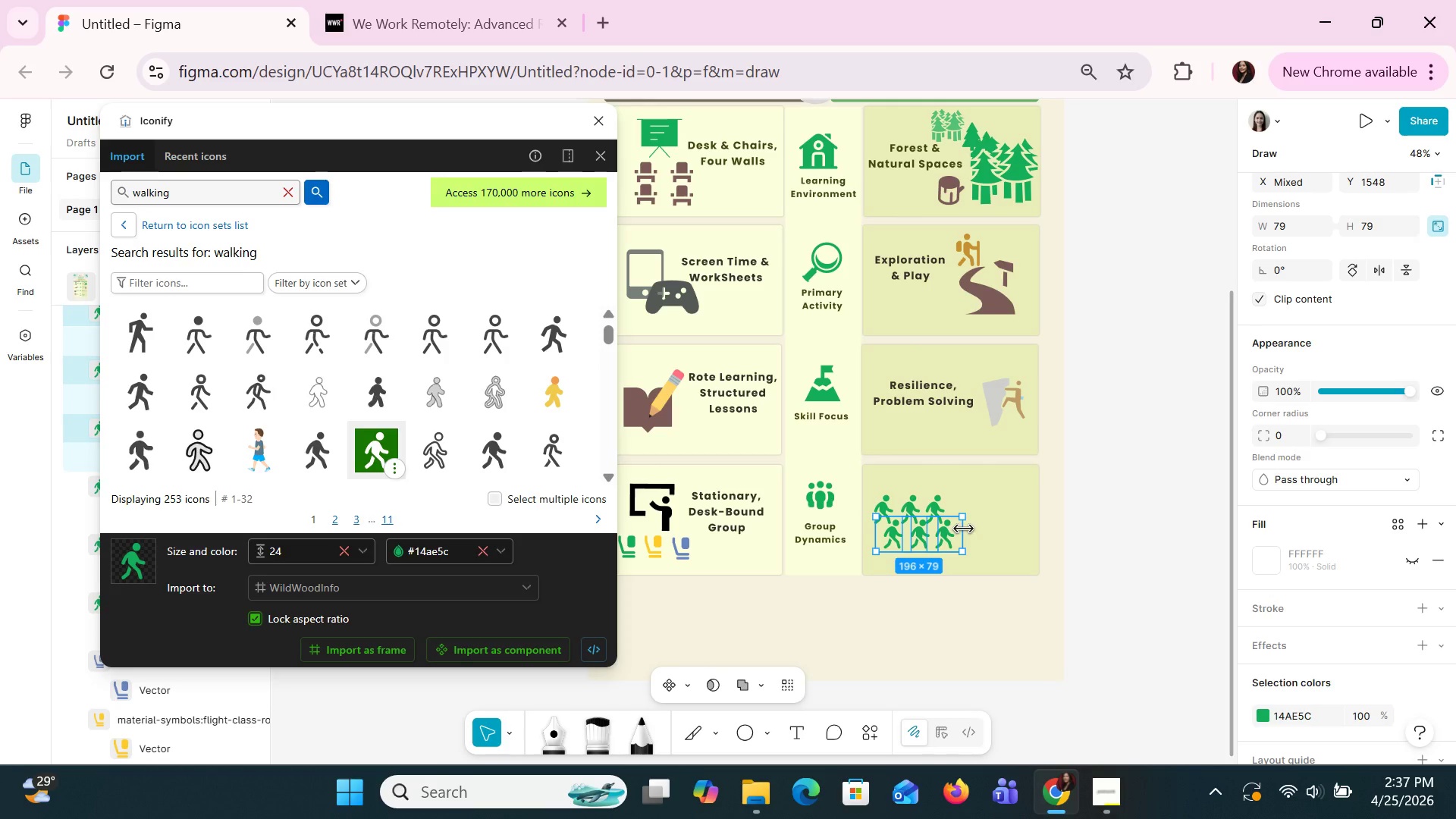 
left_click([952, 502])
 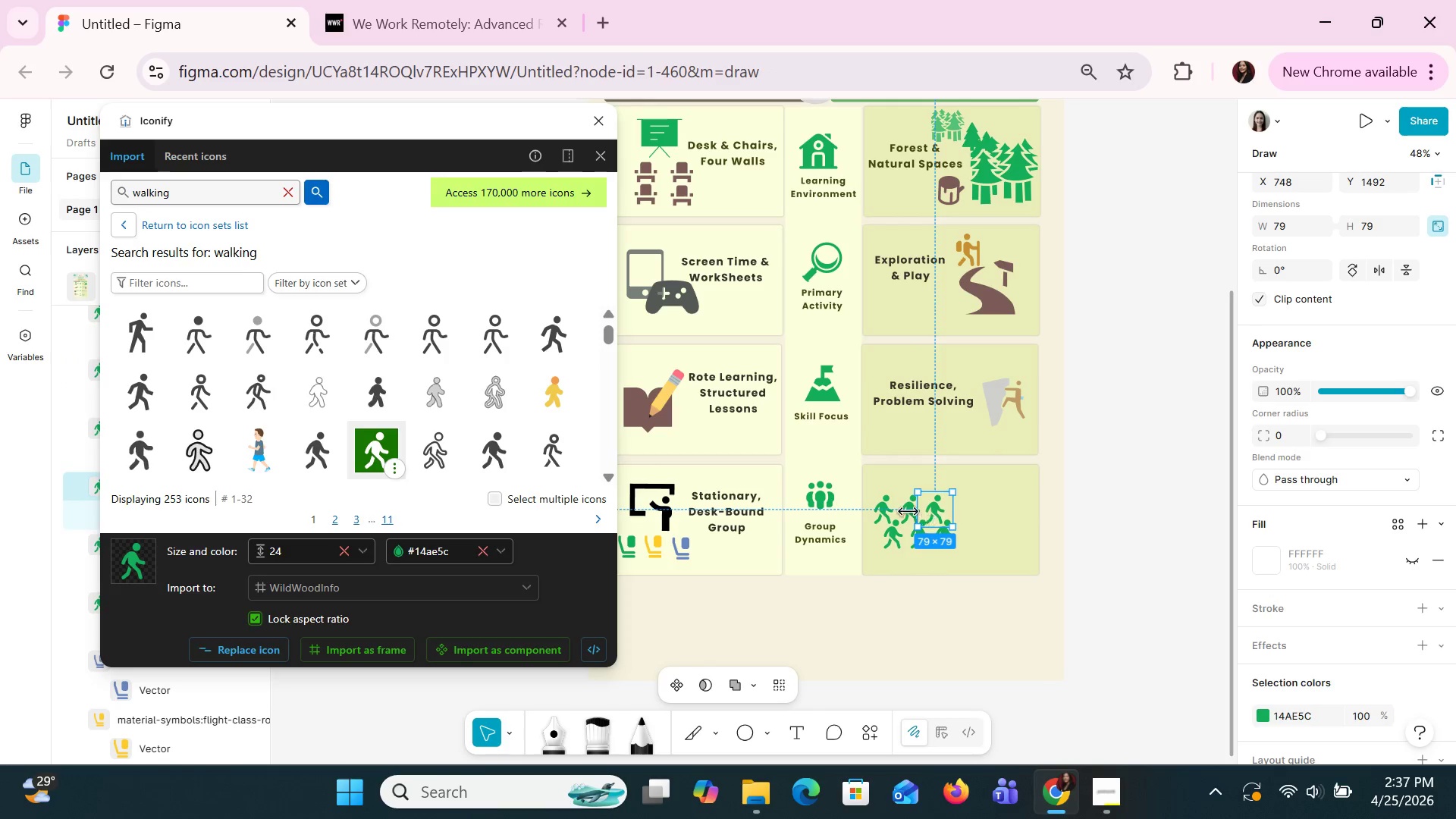 
left_click([902, 507])
 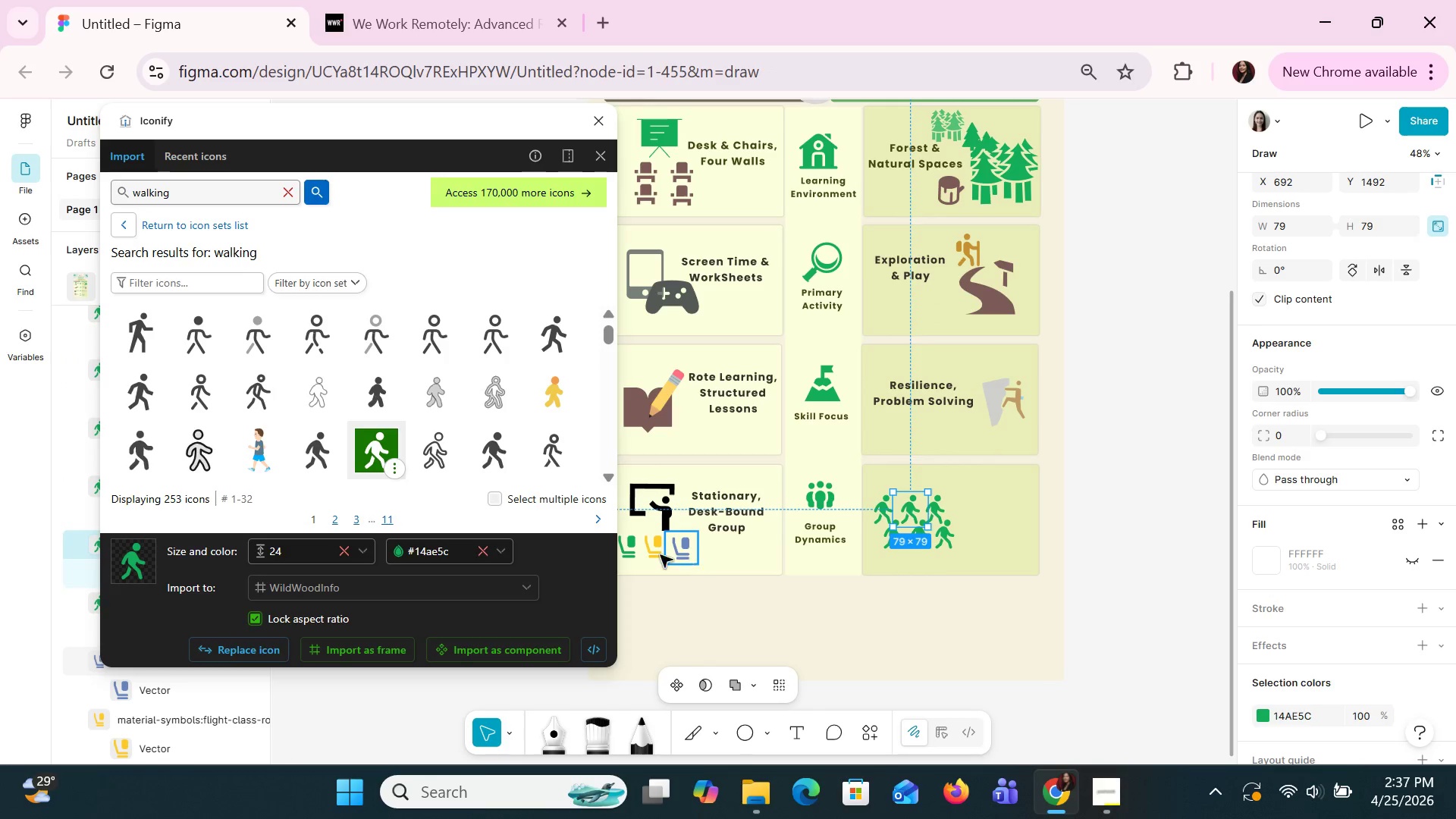 
left_click([658, 554])
 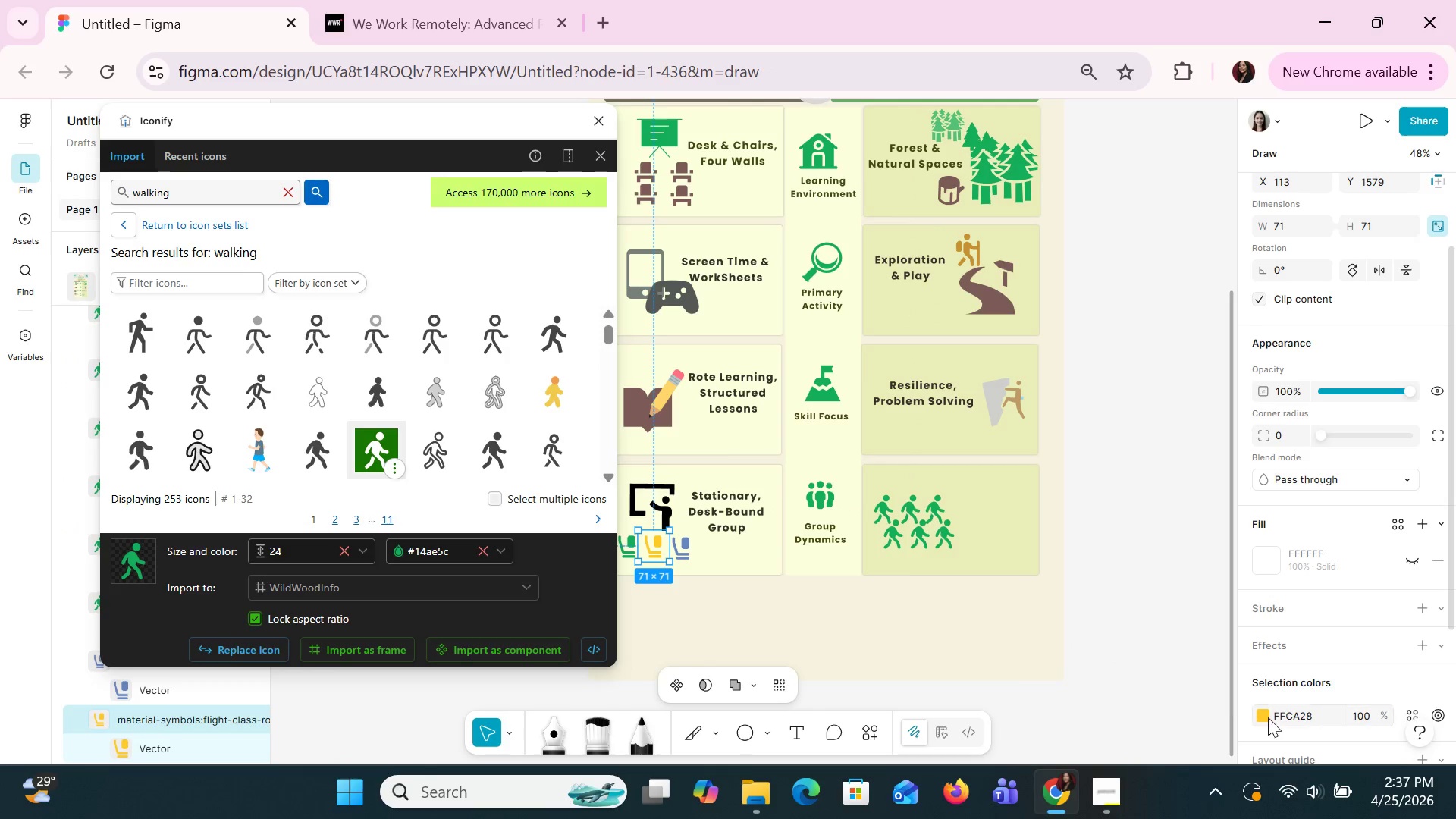 
left_click([1276, 716])
 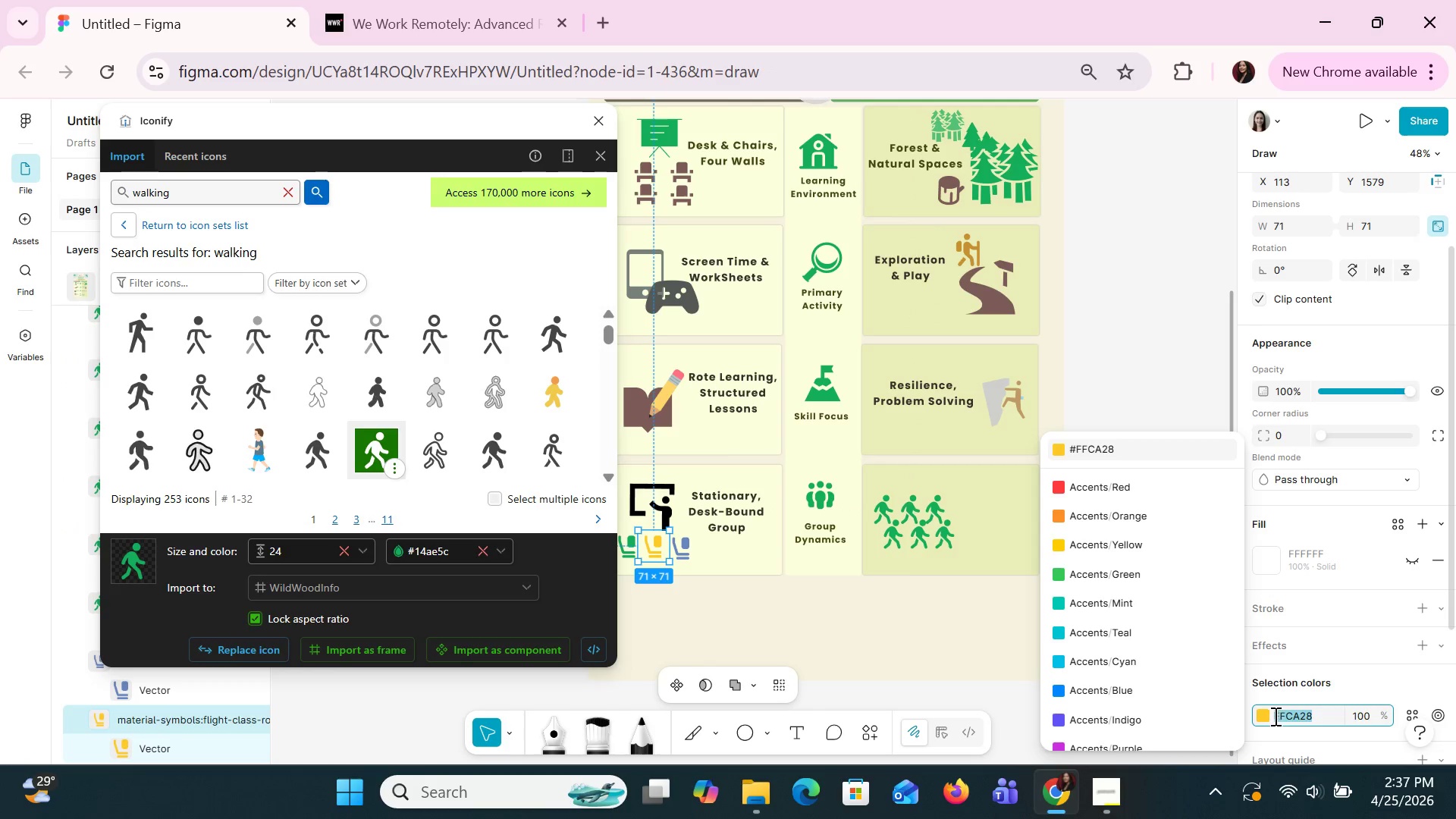 
hold_key(key=ControlLeft, duration=2.17)
 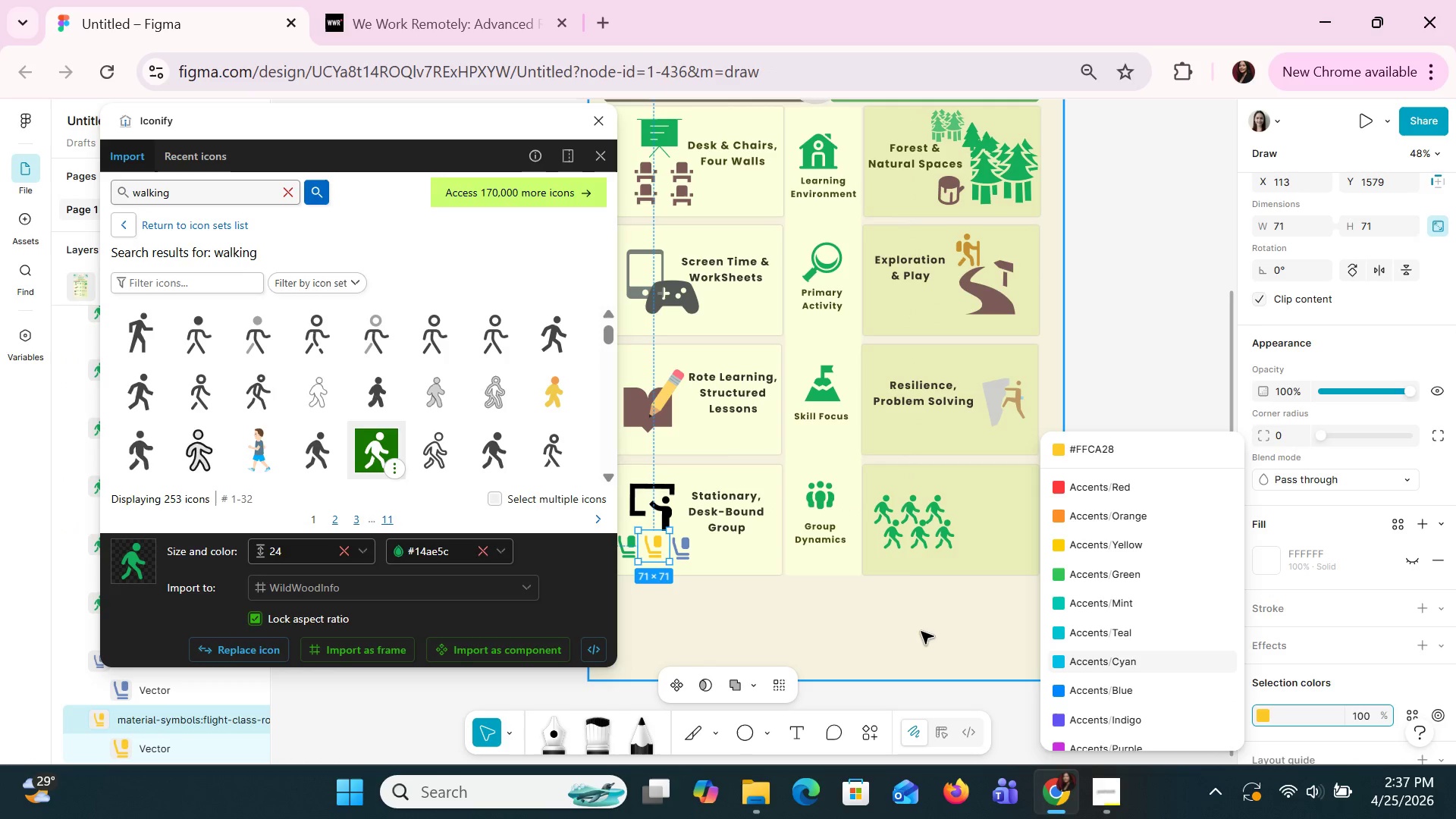 
hold_key(key=V, duration=0.88)
 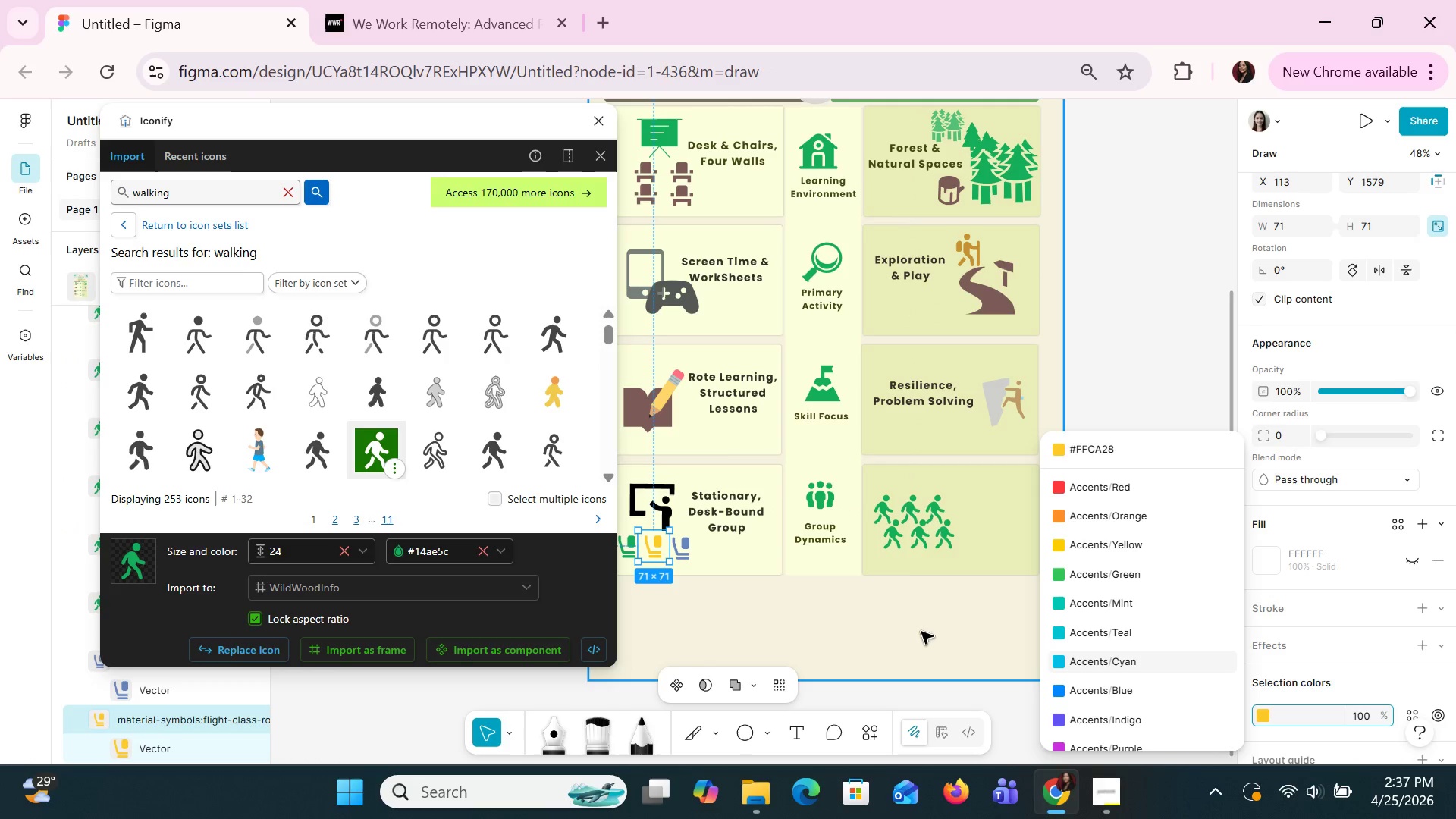 
key(Control+Z)
 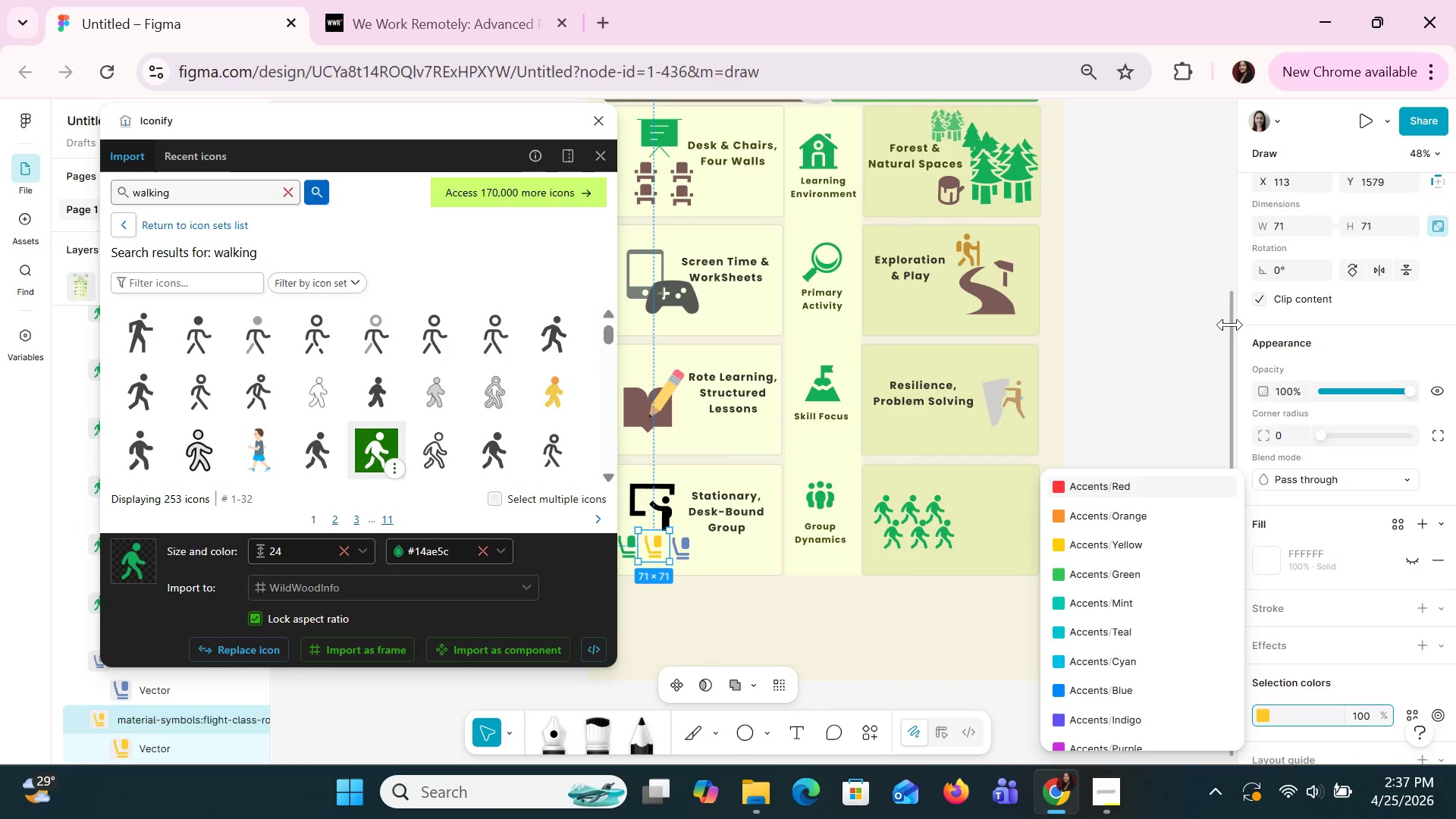 
left_click([1164, 336])
 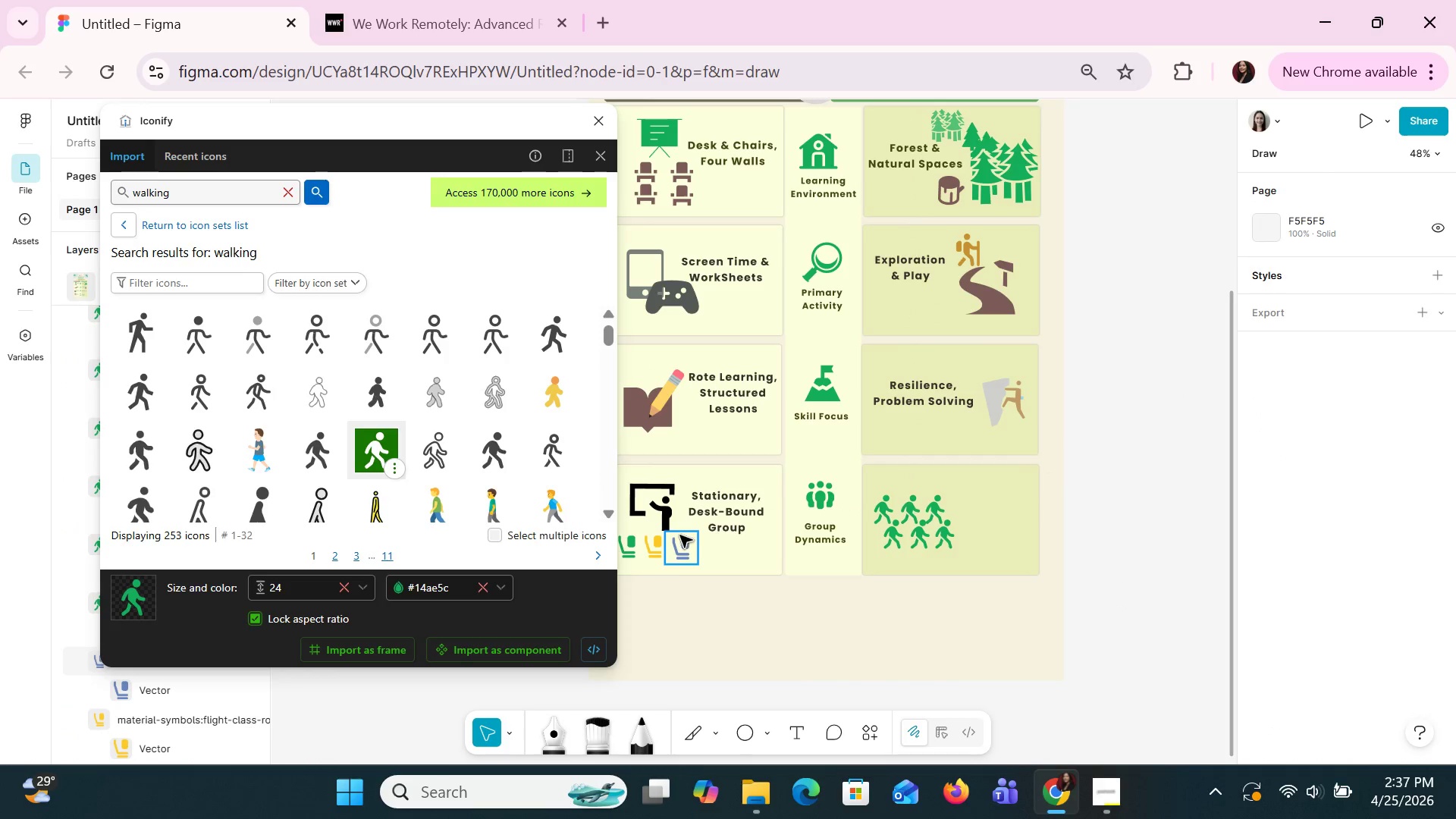 
left_click([656, 541])
 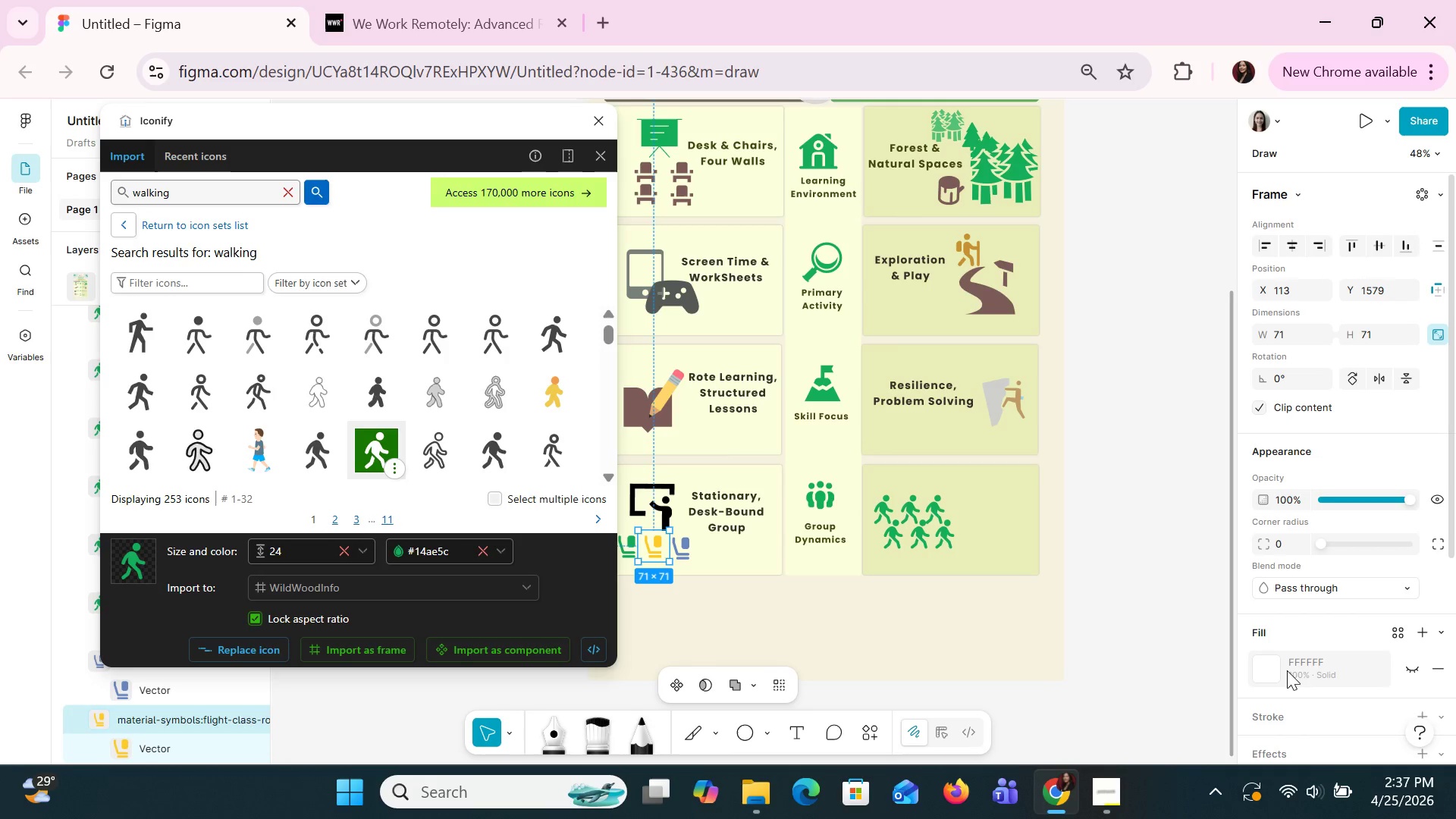 
scroll: coordinate [1302, 644], scroll_direction: down, amount: 2.0
 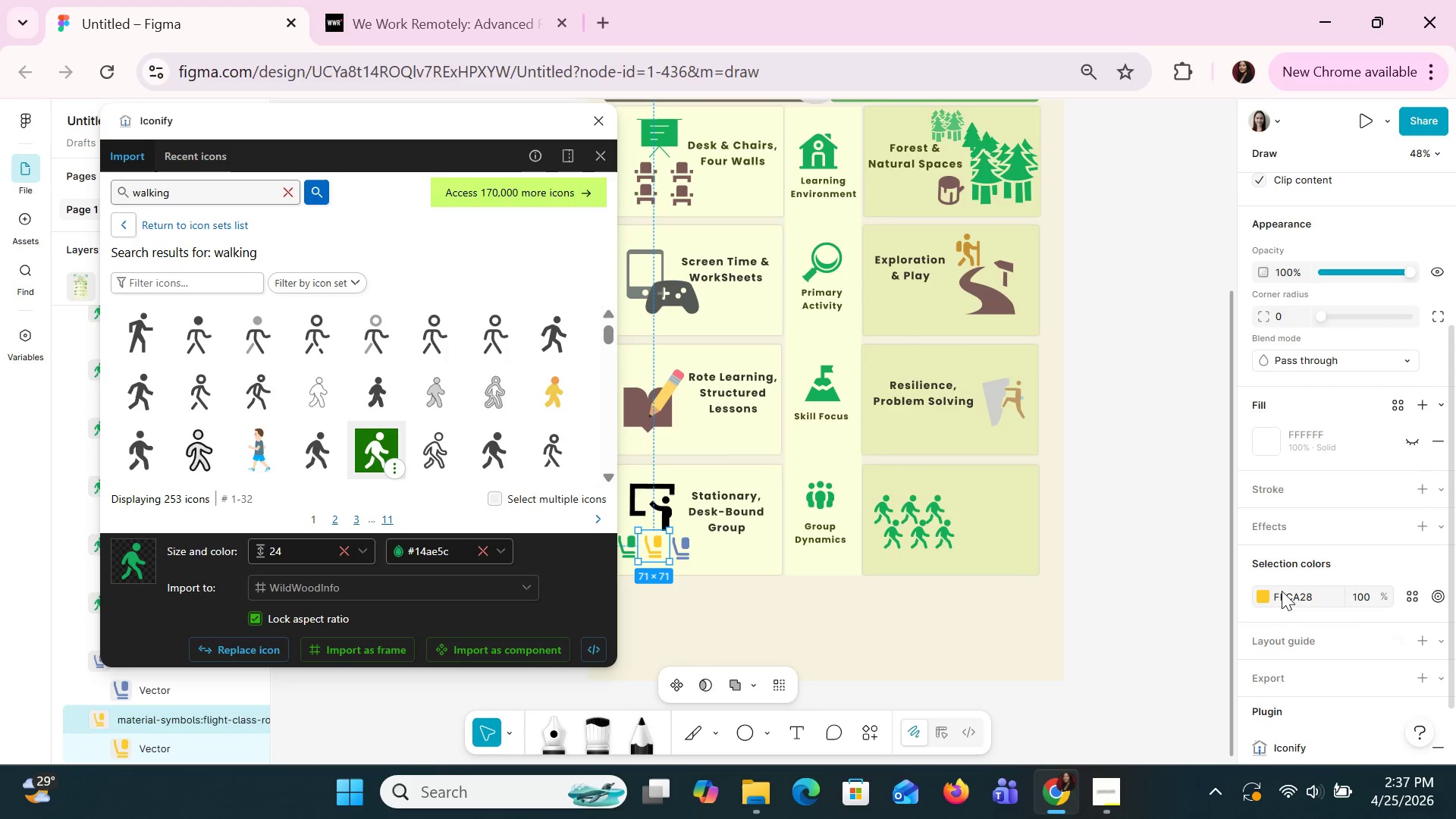 
left_click([1282, 591])
 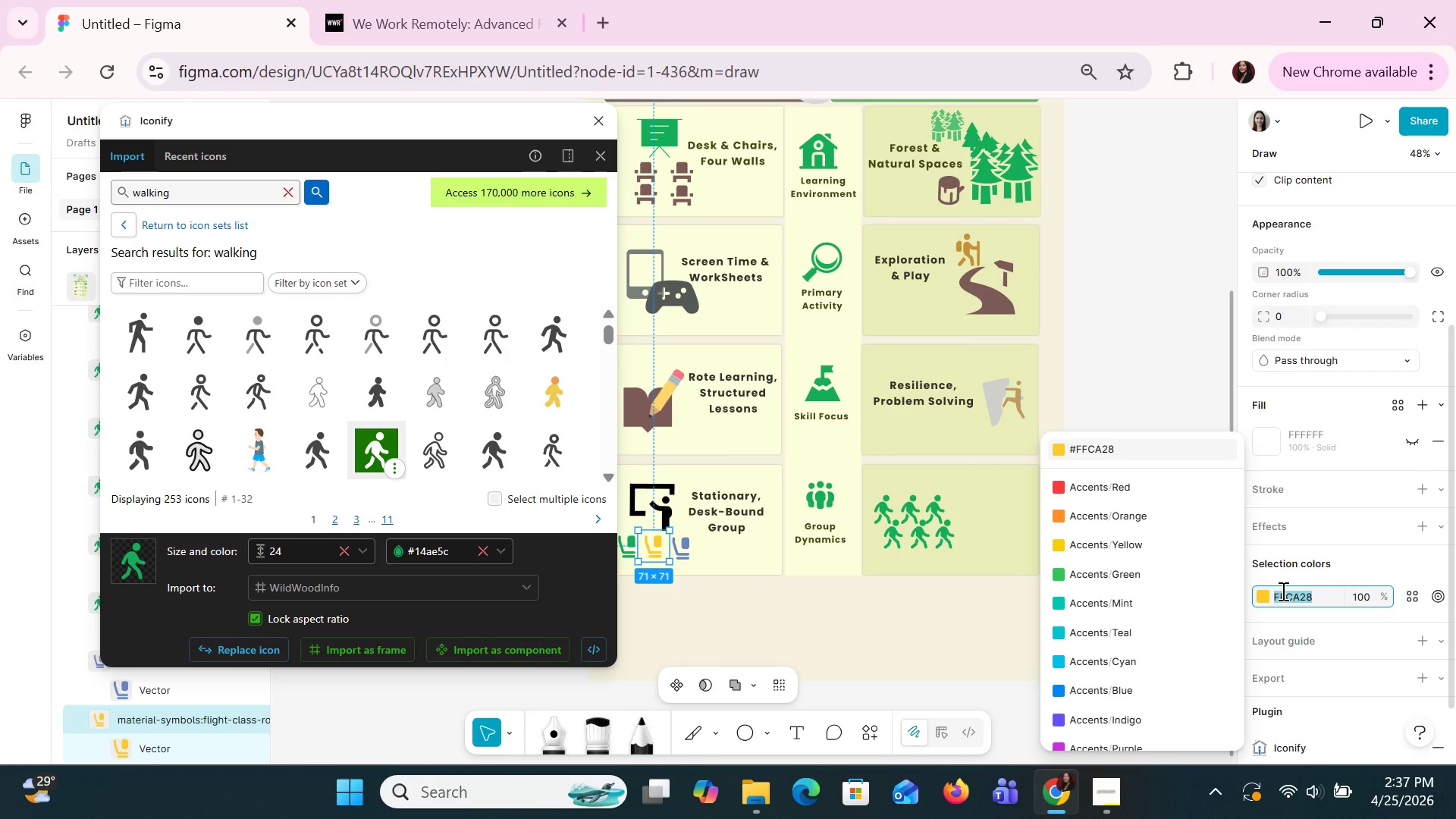 
key(Control+C)
 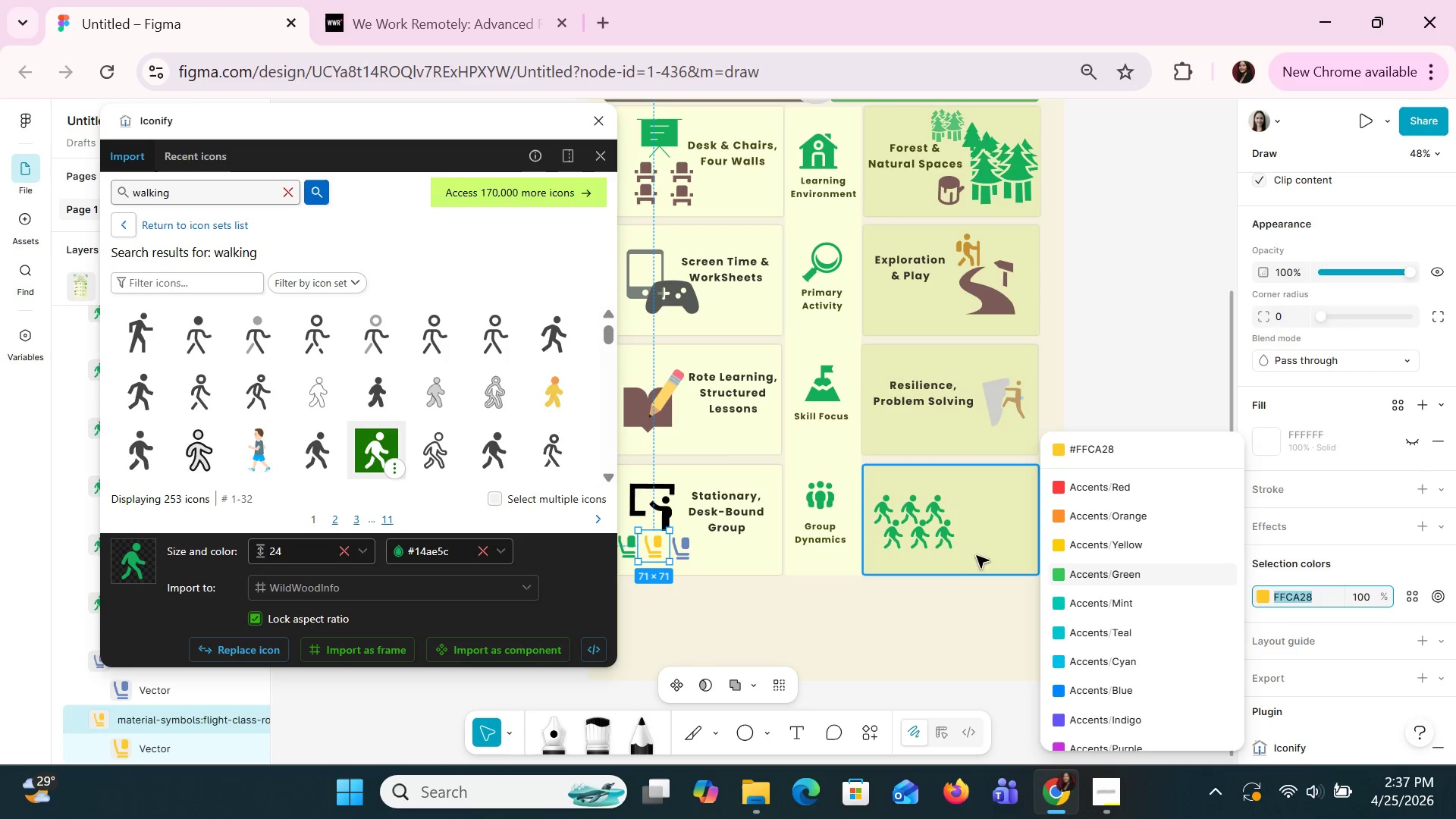 
key(Control+C)
 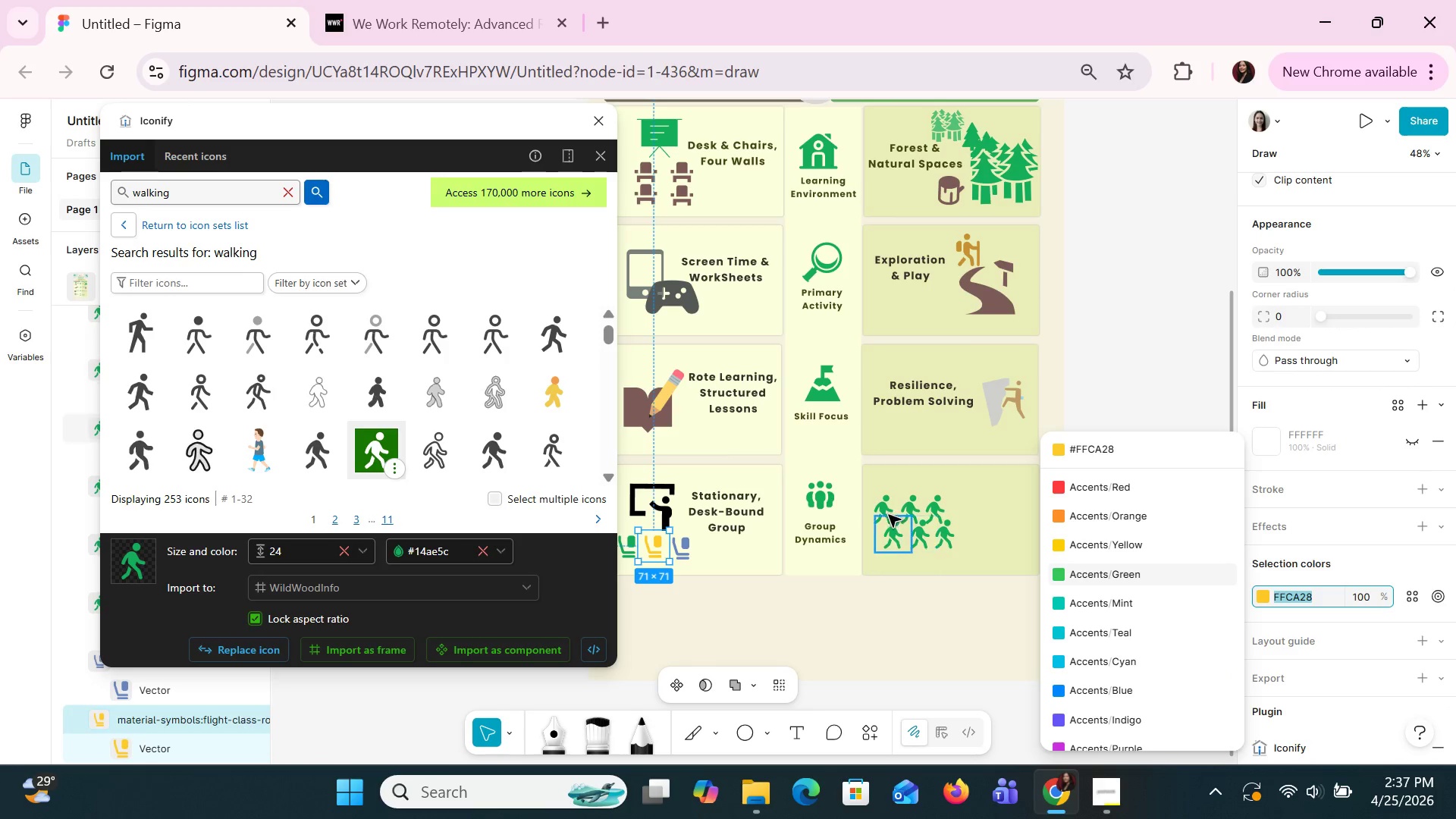 
left_click([886, 513])
 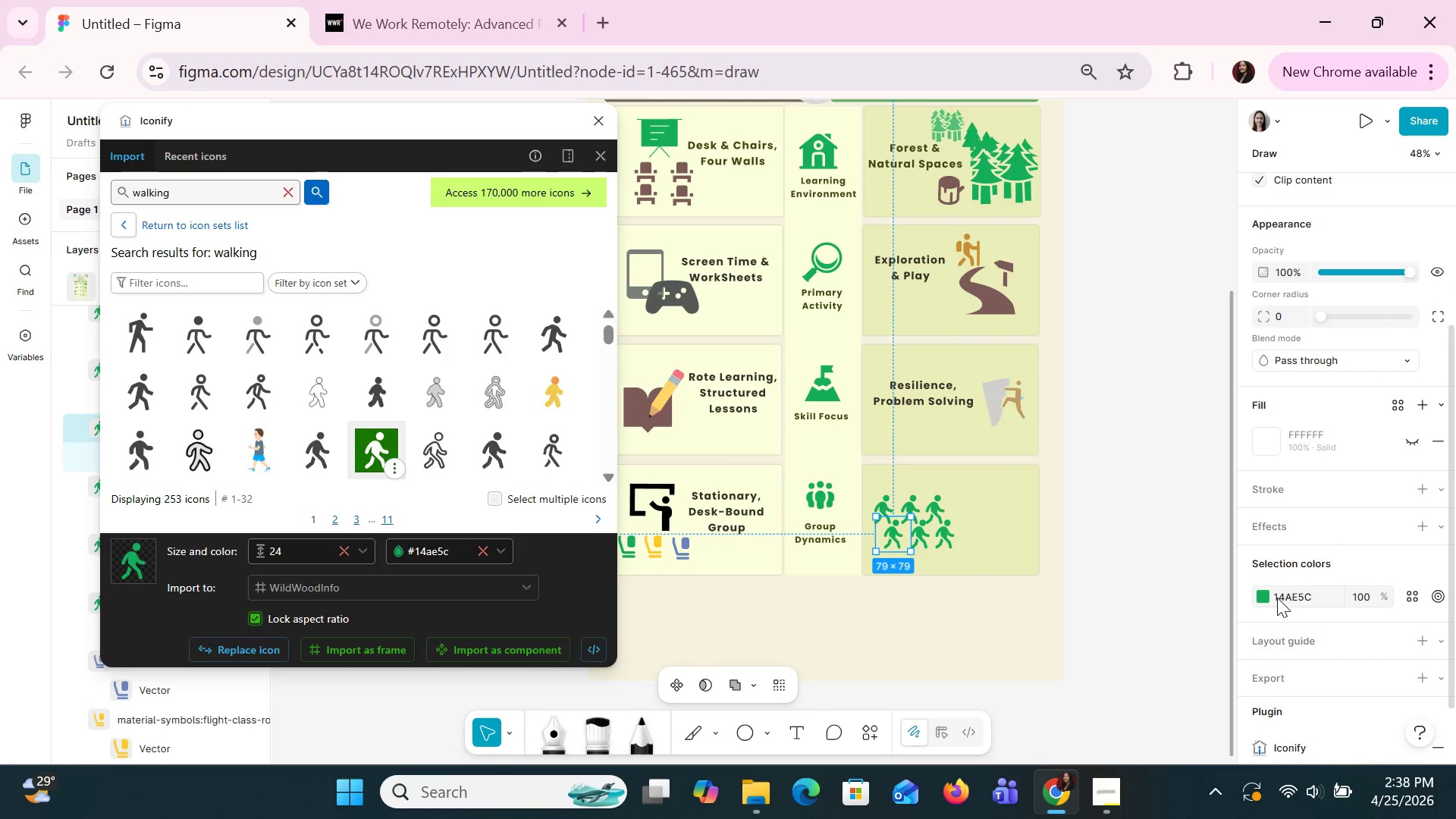 
key(Control+V)
 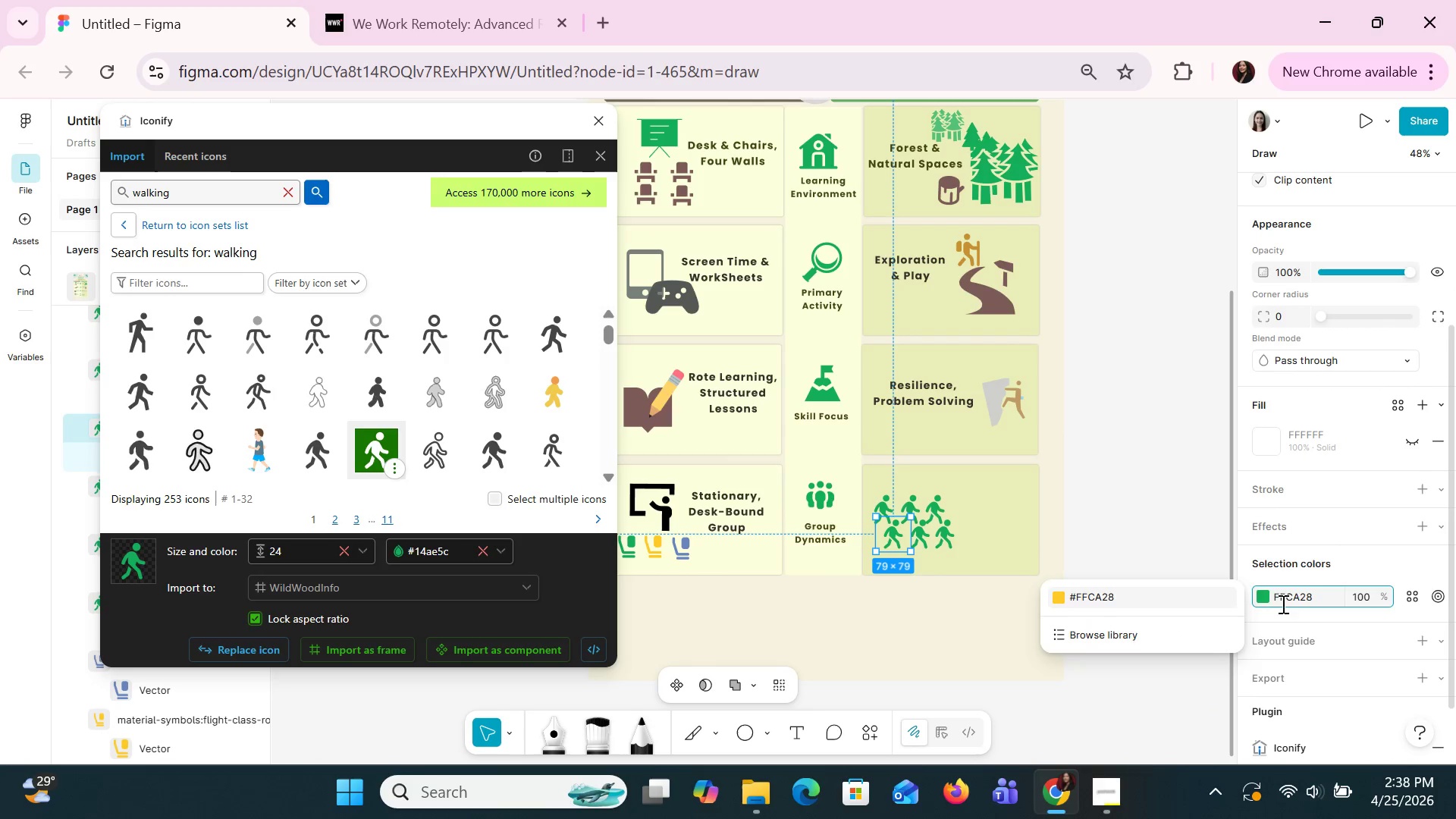 
key(Enter)
 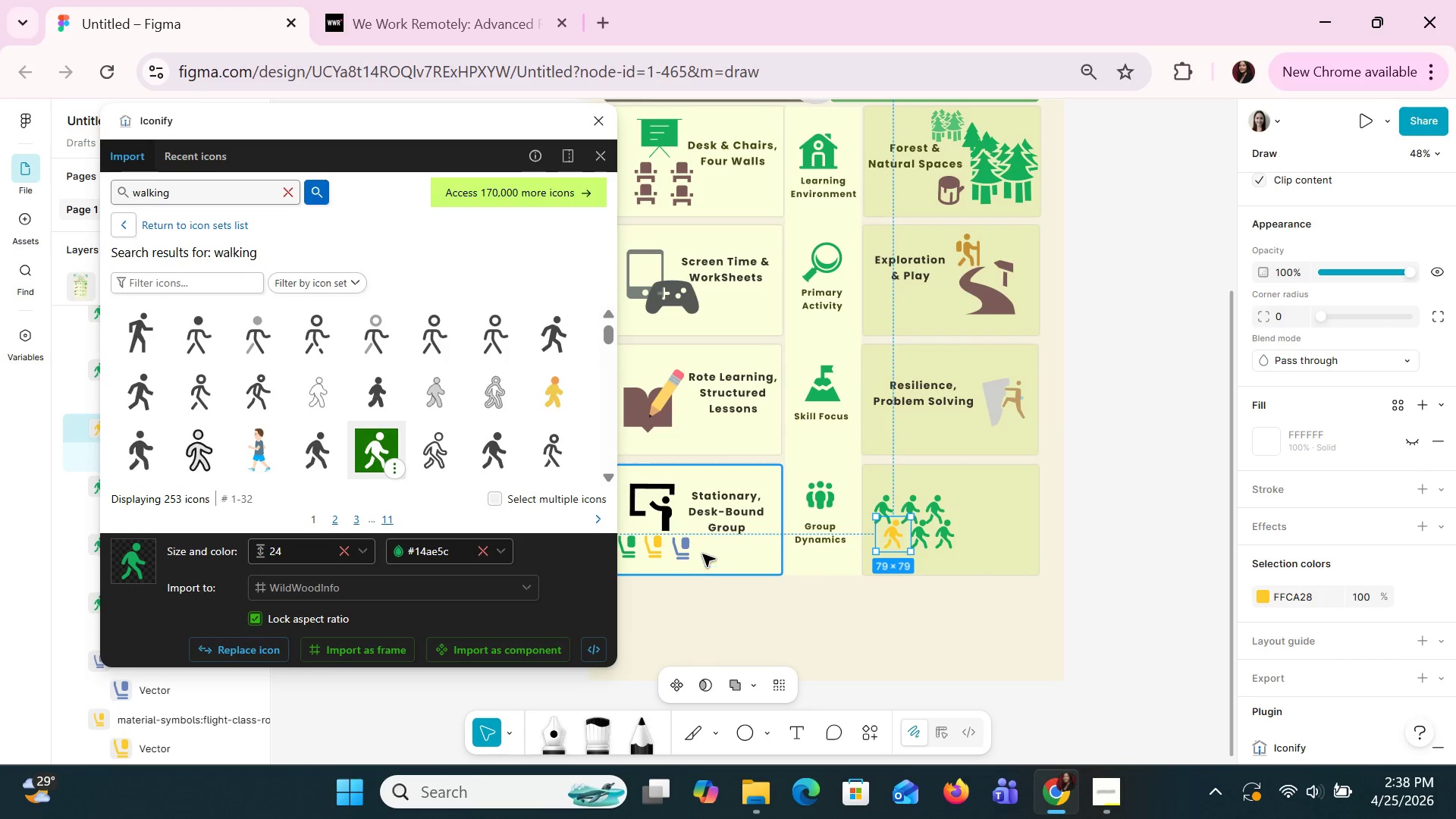 
left_click([687, 549])
 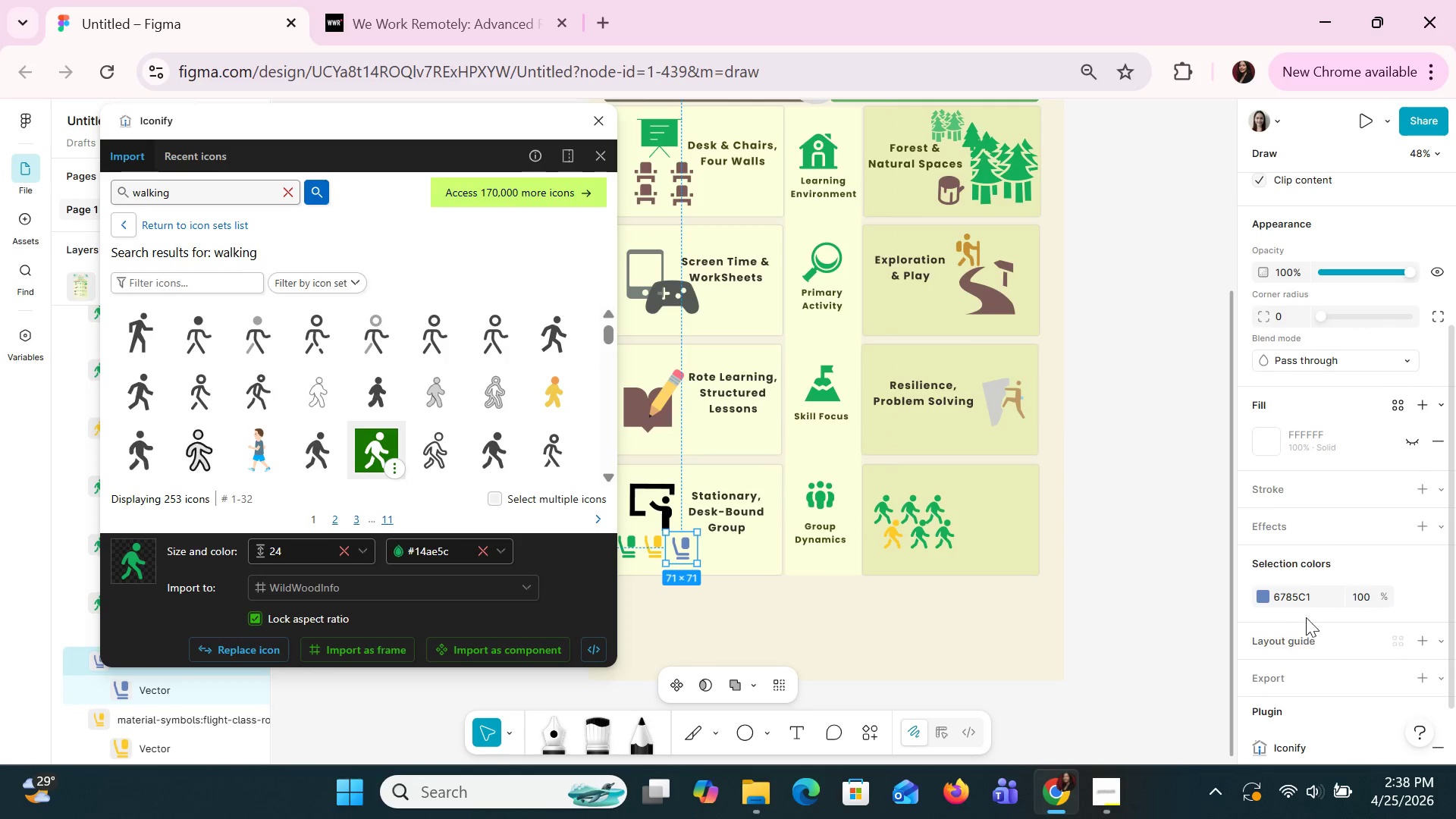 
left_click([1305, 605])
 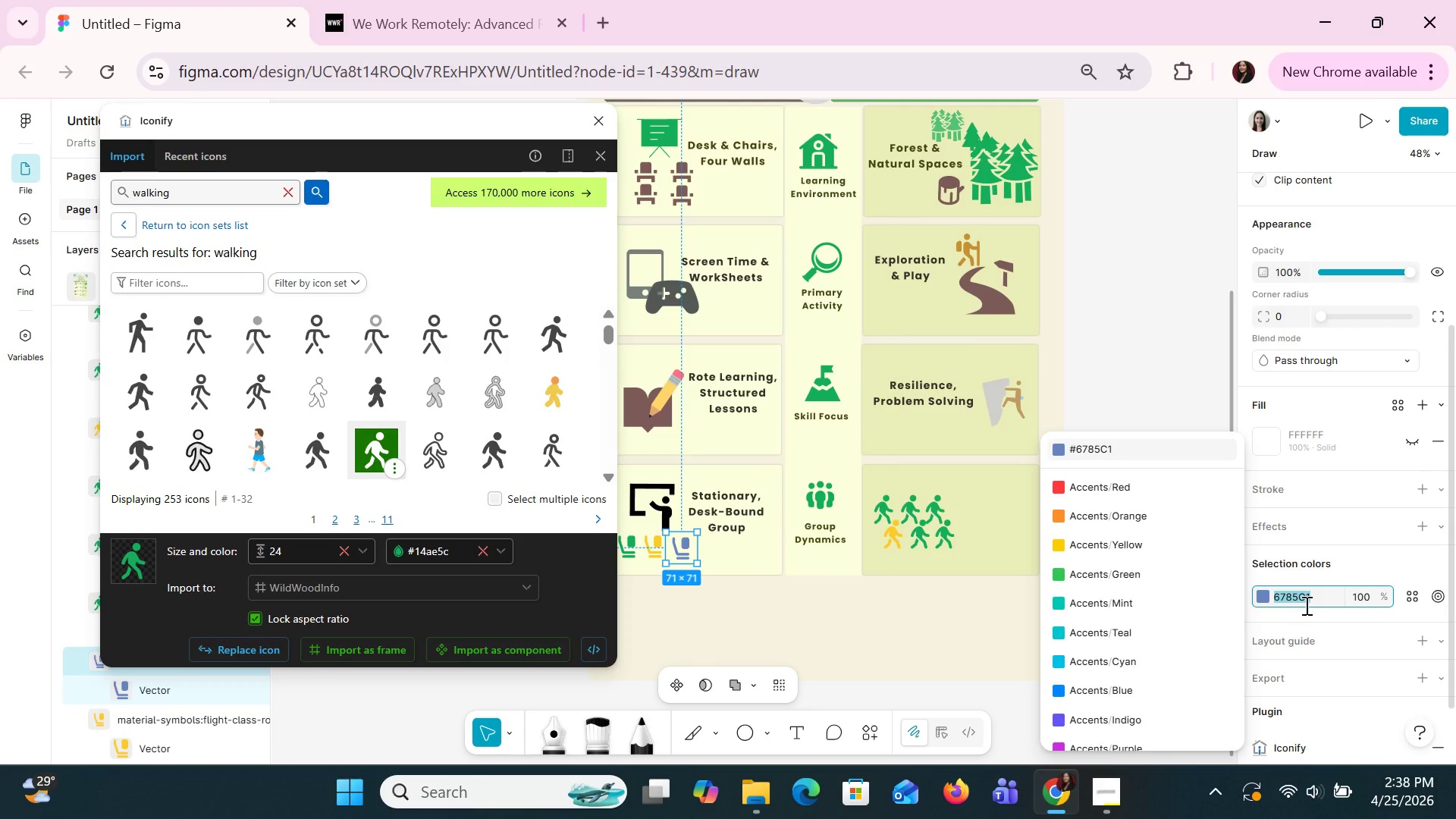 
key(Control+C)
 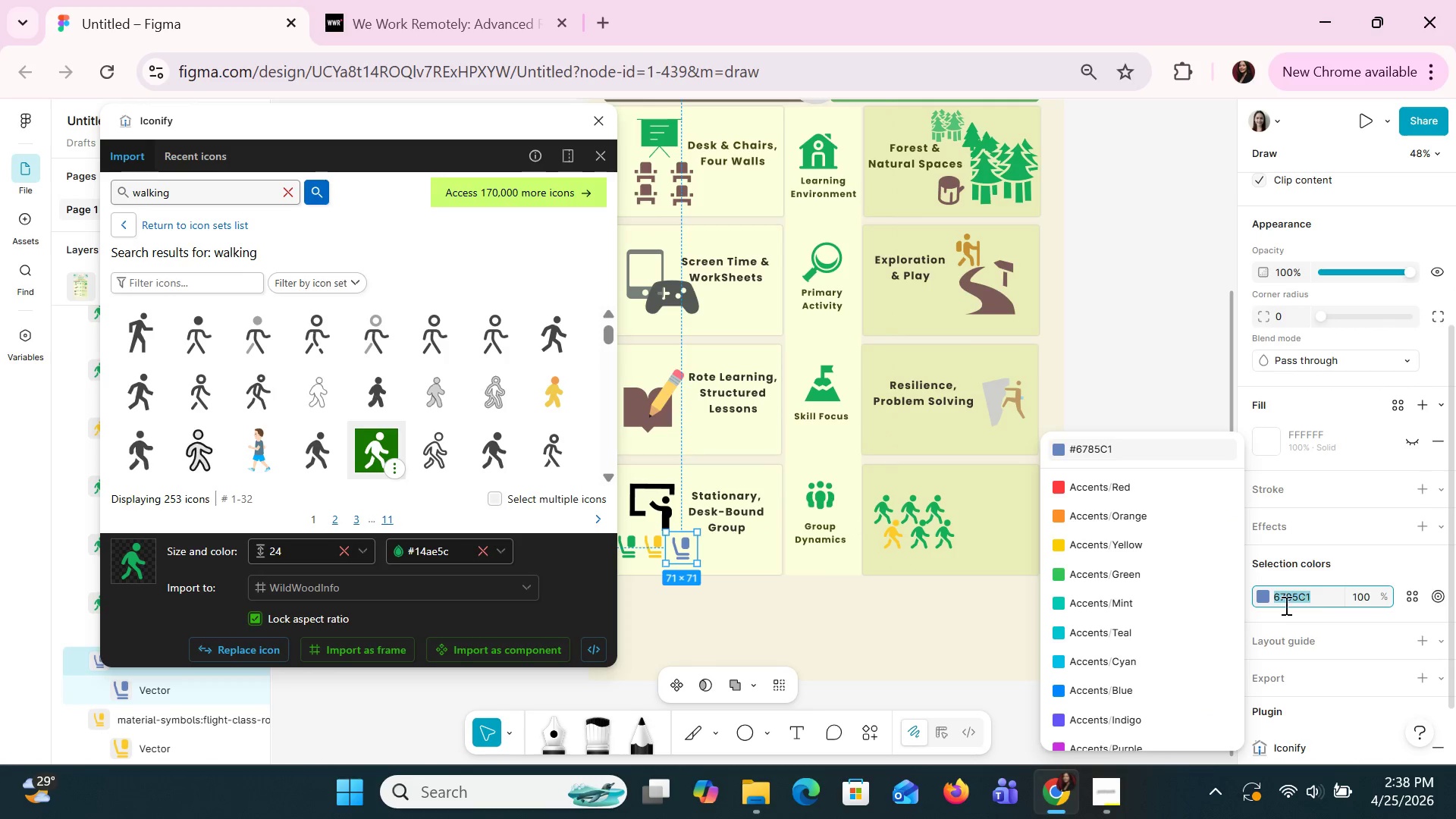 
key(Control+C)
 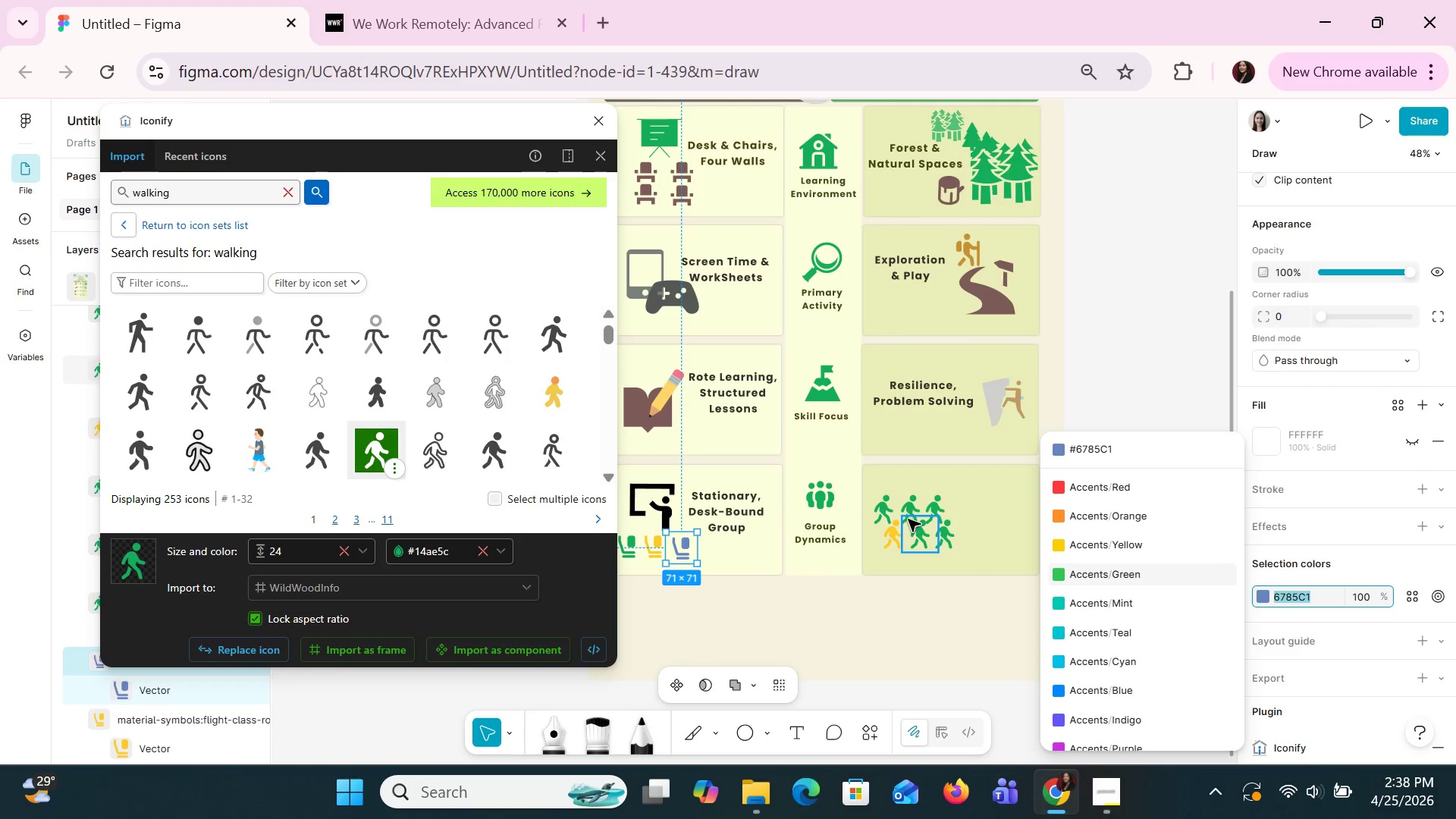 
left_click([909, 515])
 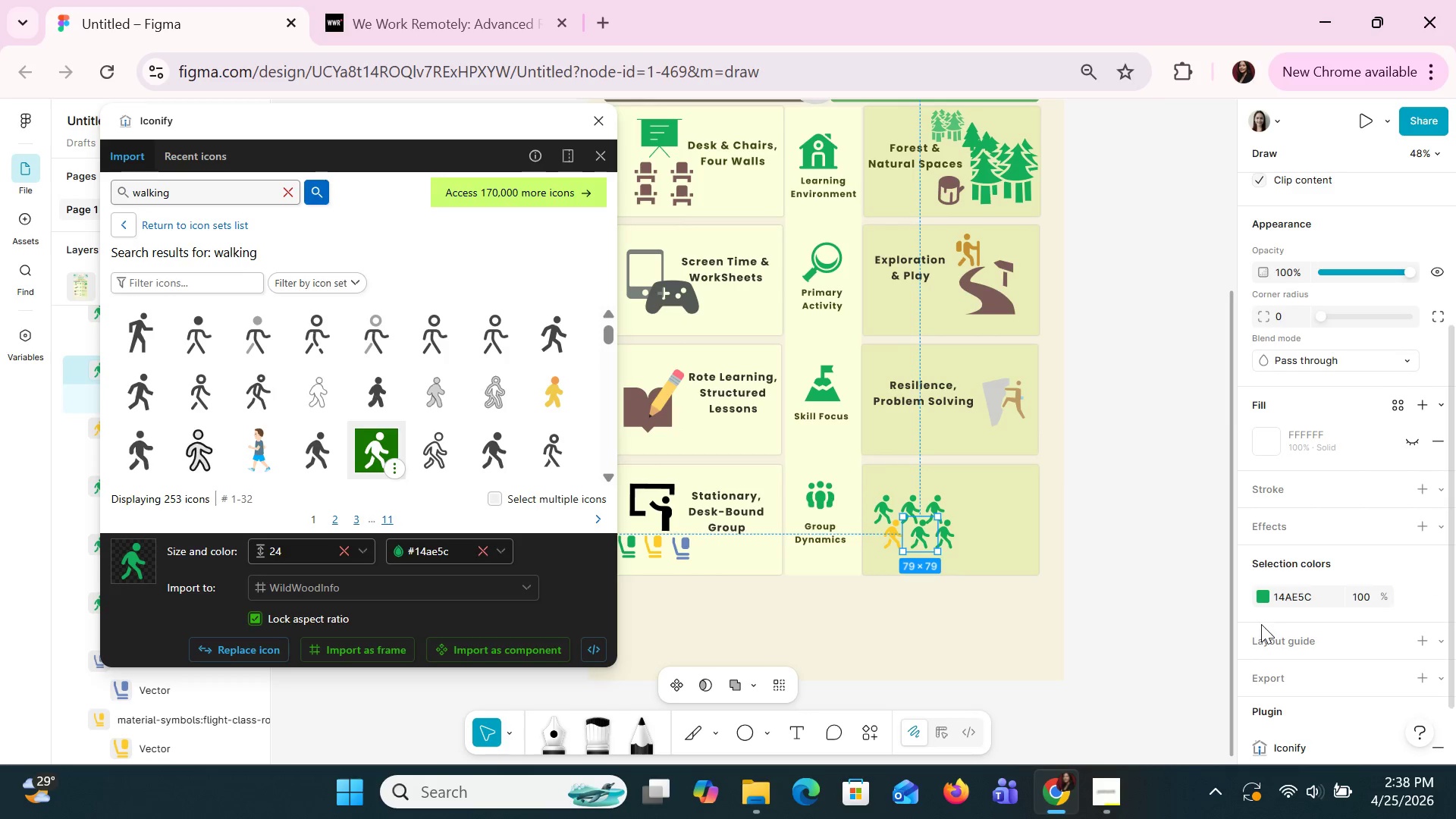 
left_click([1278, 600])
 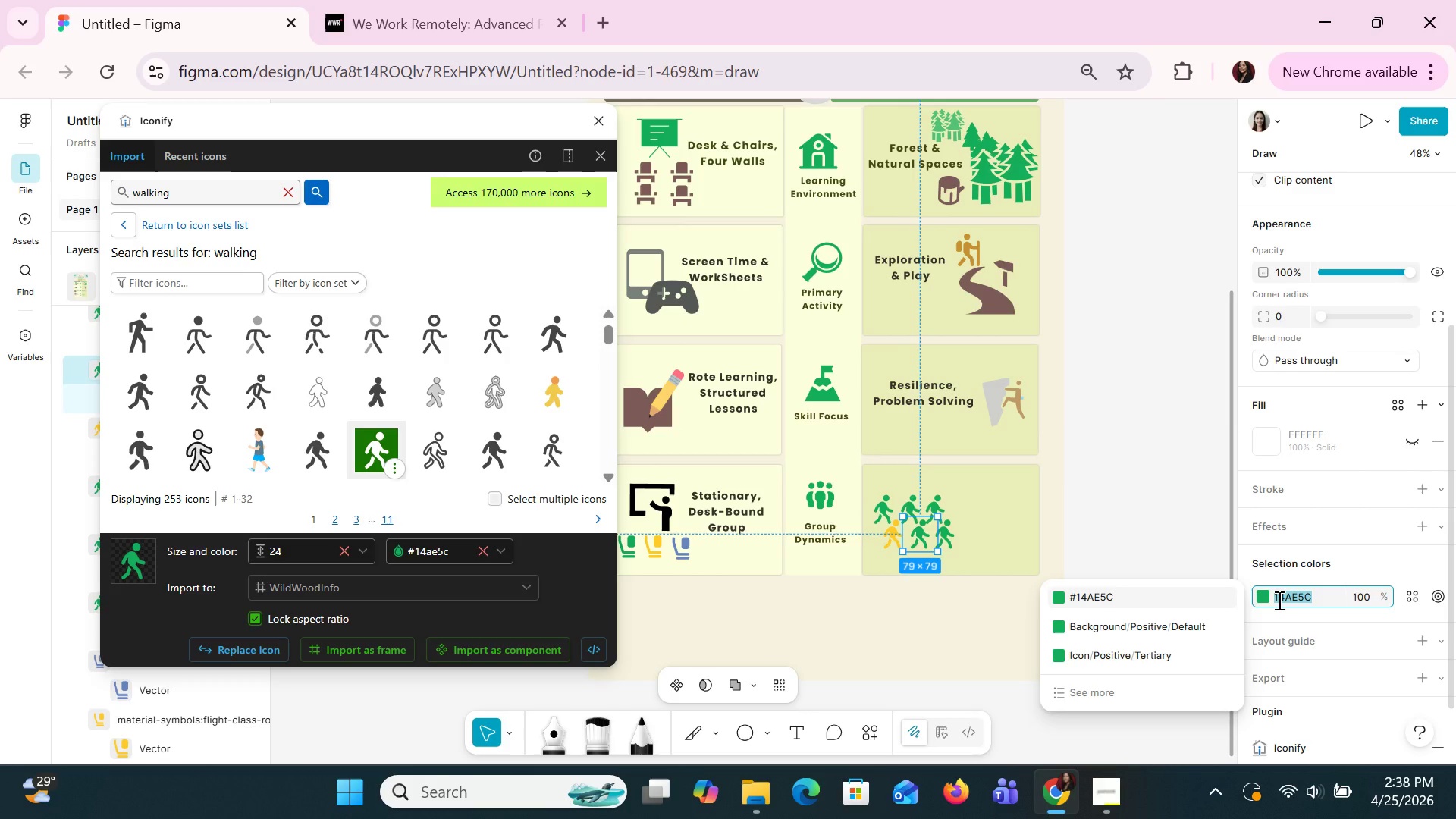 
key(Control+V)
 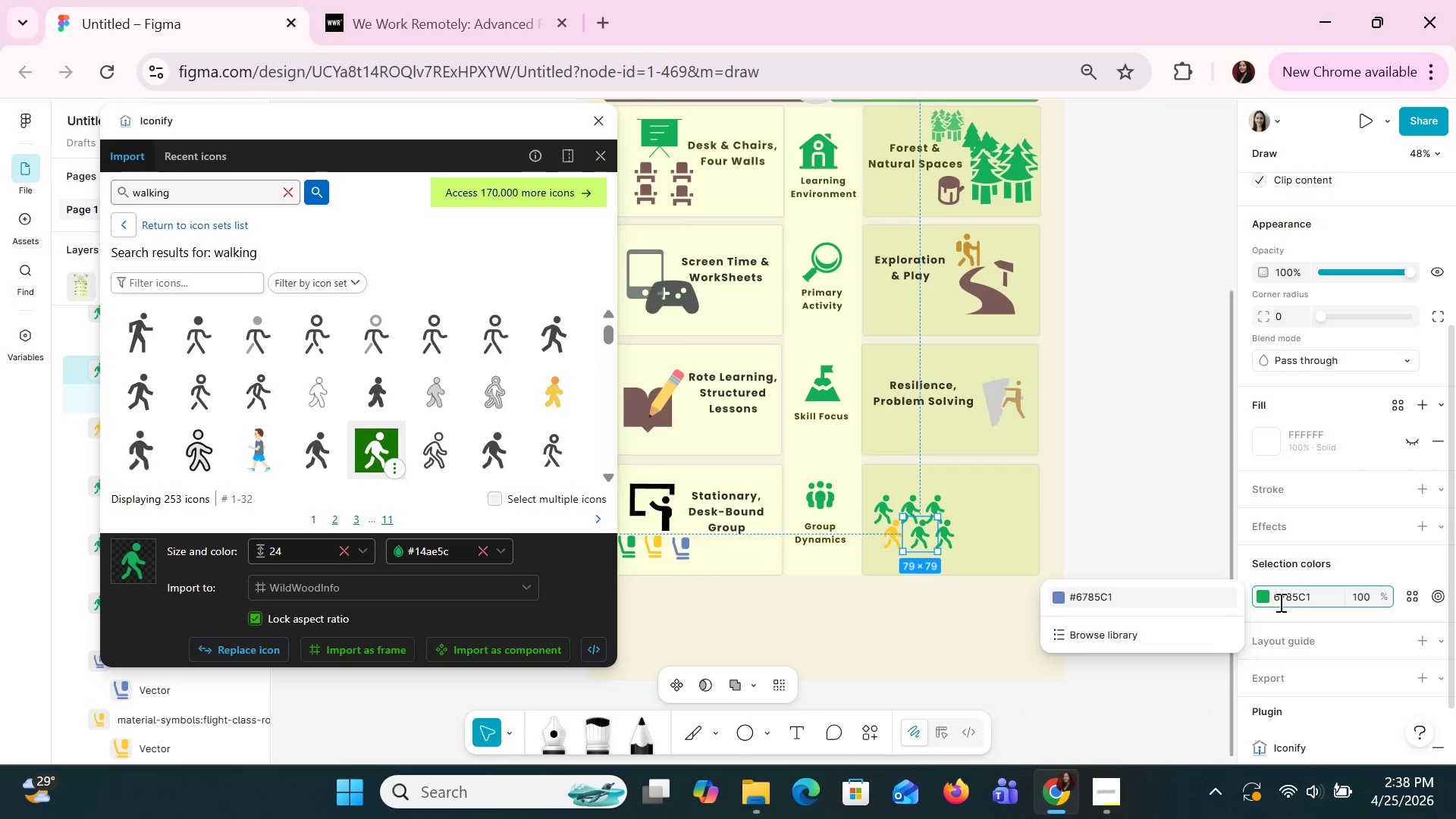 
key(Enter)
 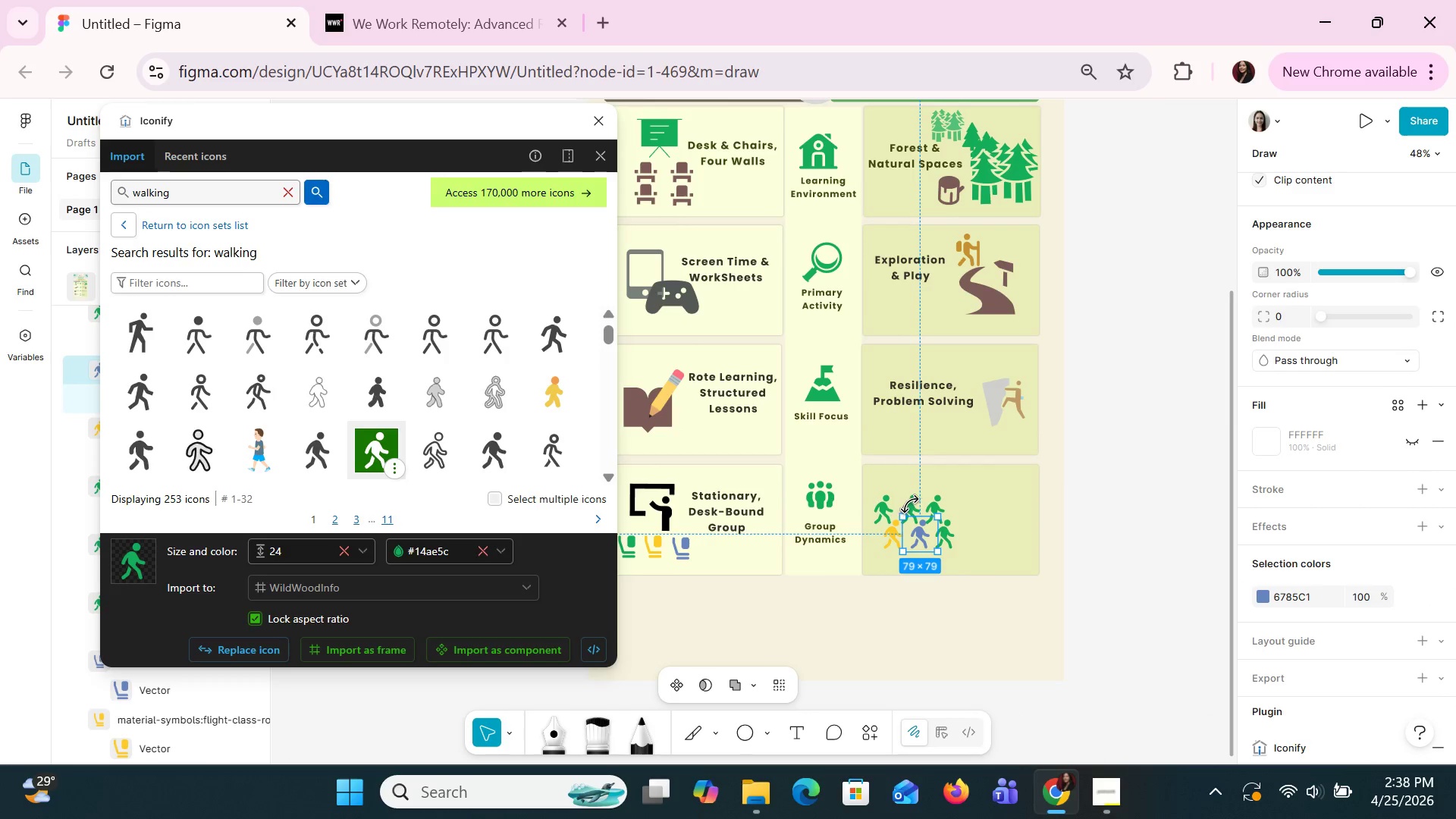 
left_click([915, 500])
 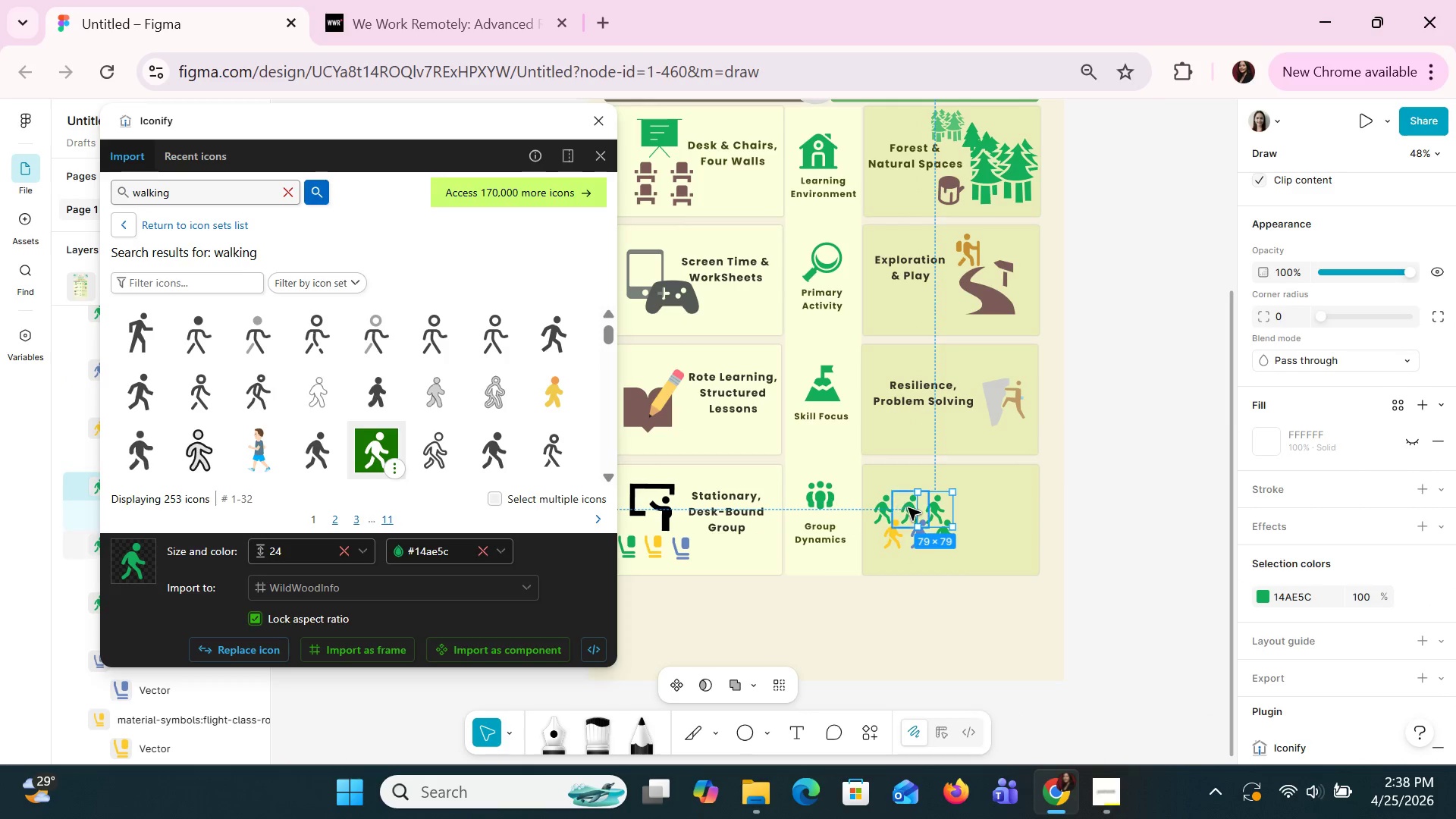 
left_click([908, 507])
 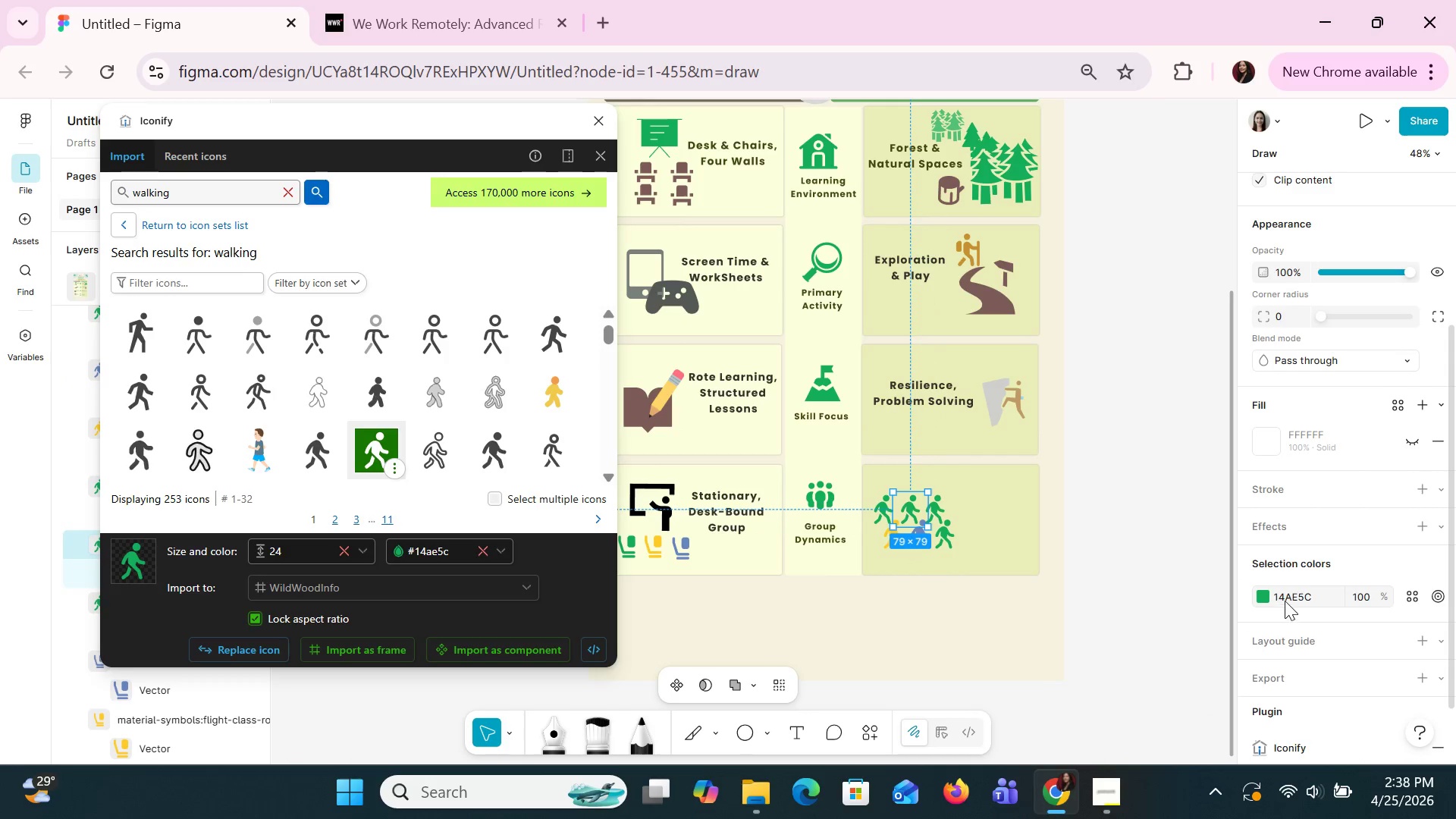 
key(Control+V)
 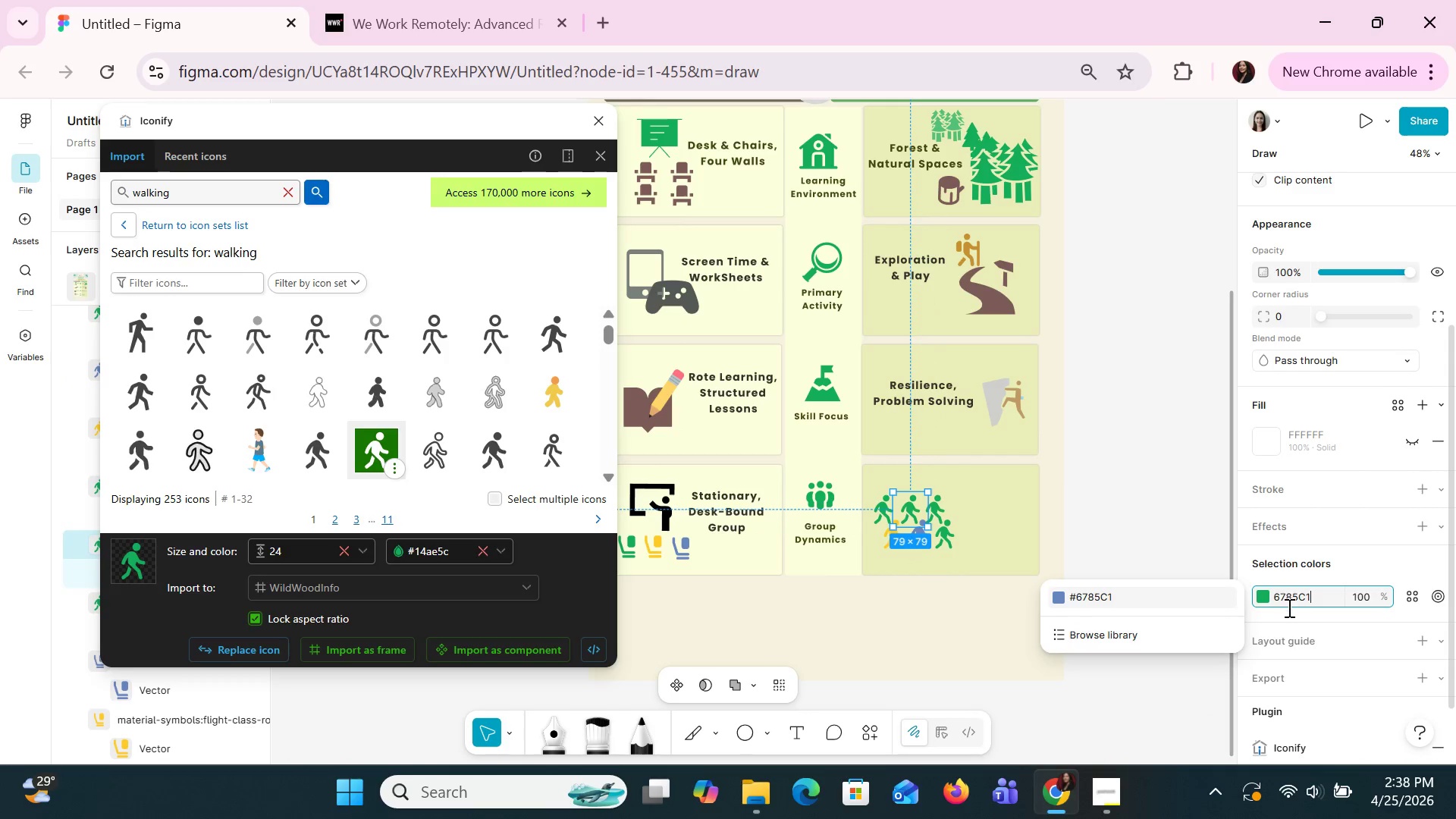 
key(Shift+ShiftRight)
 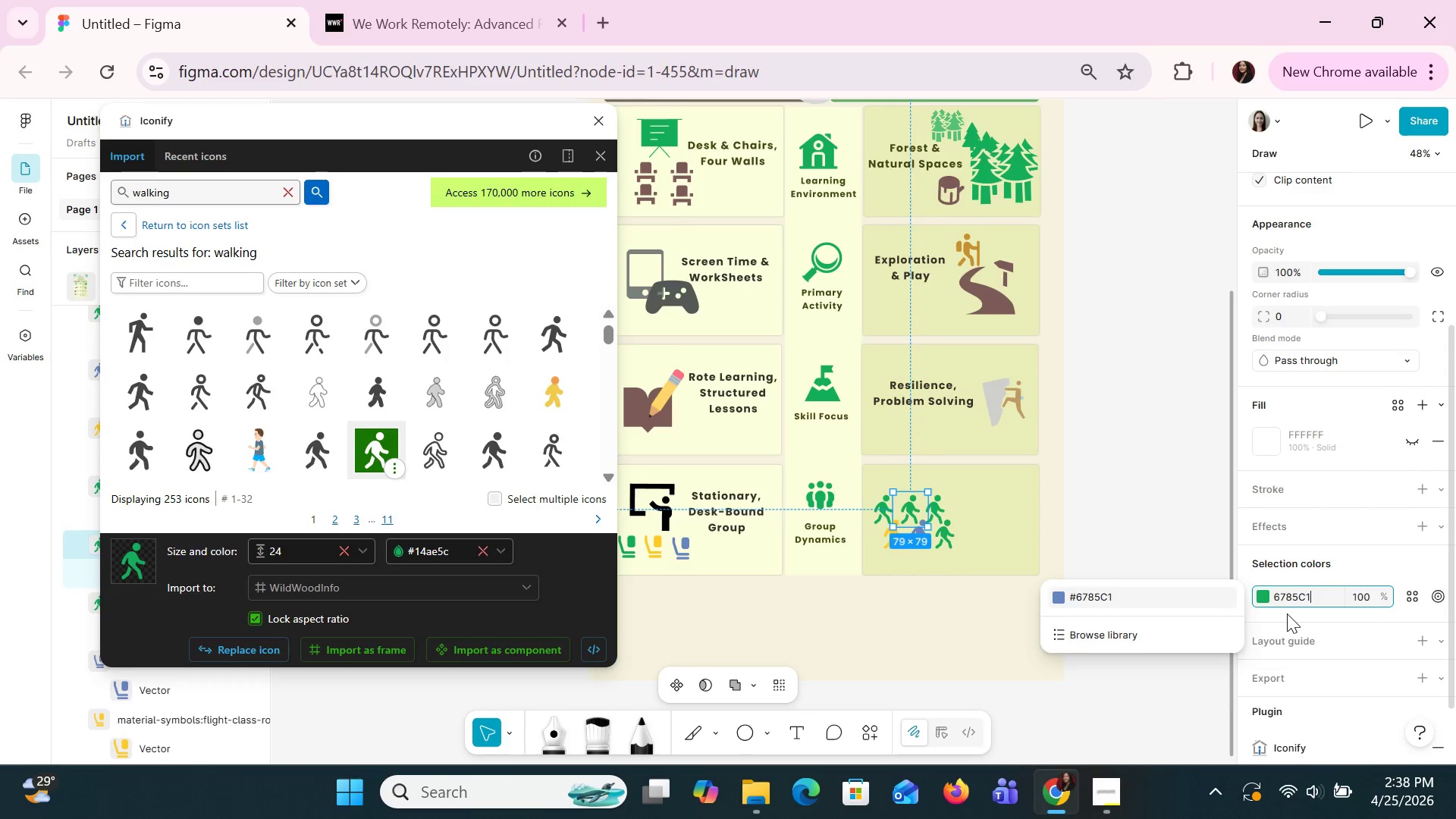 
key(Enter)
 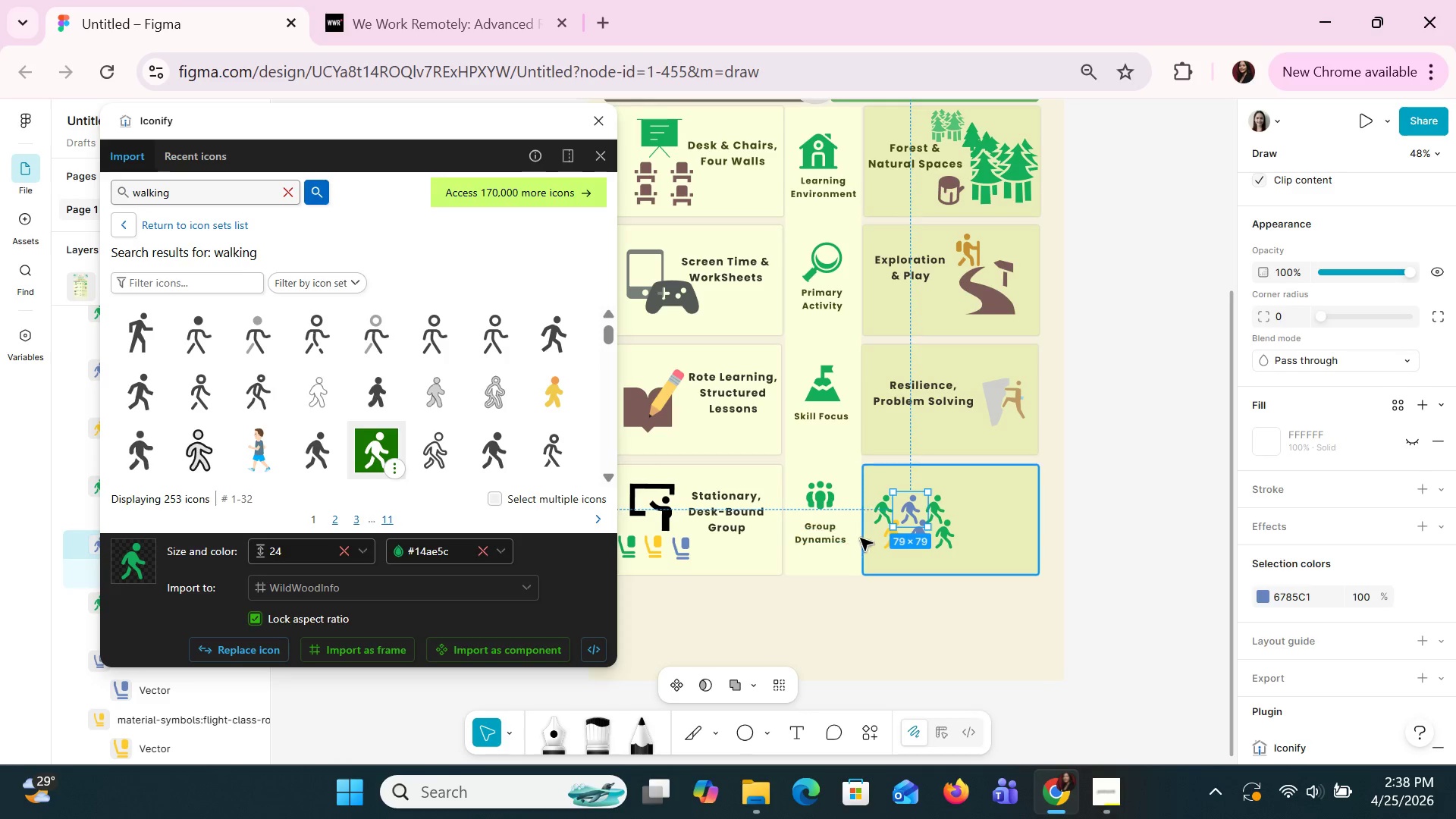 
left_click([881, 537])
 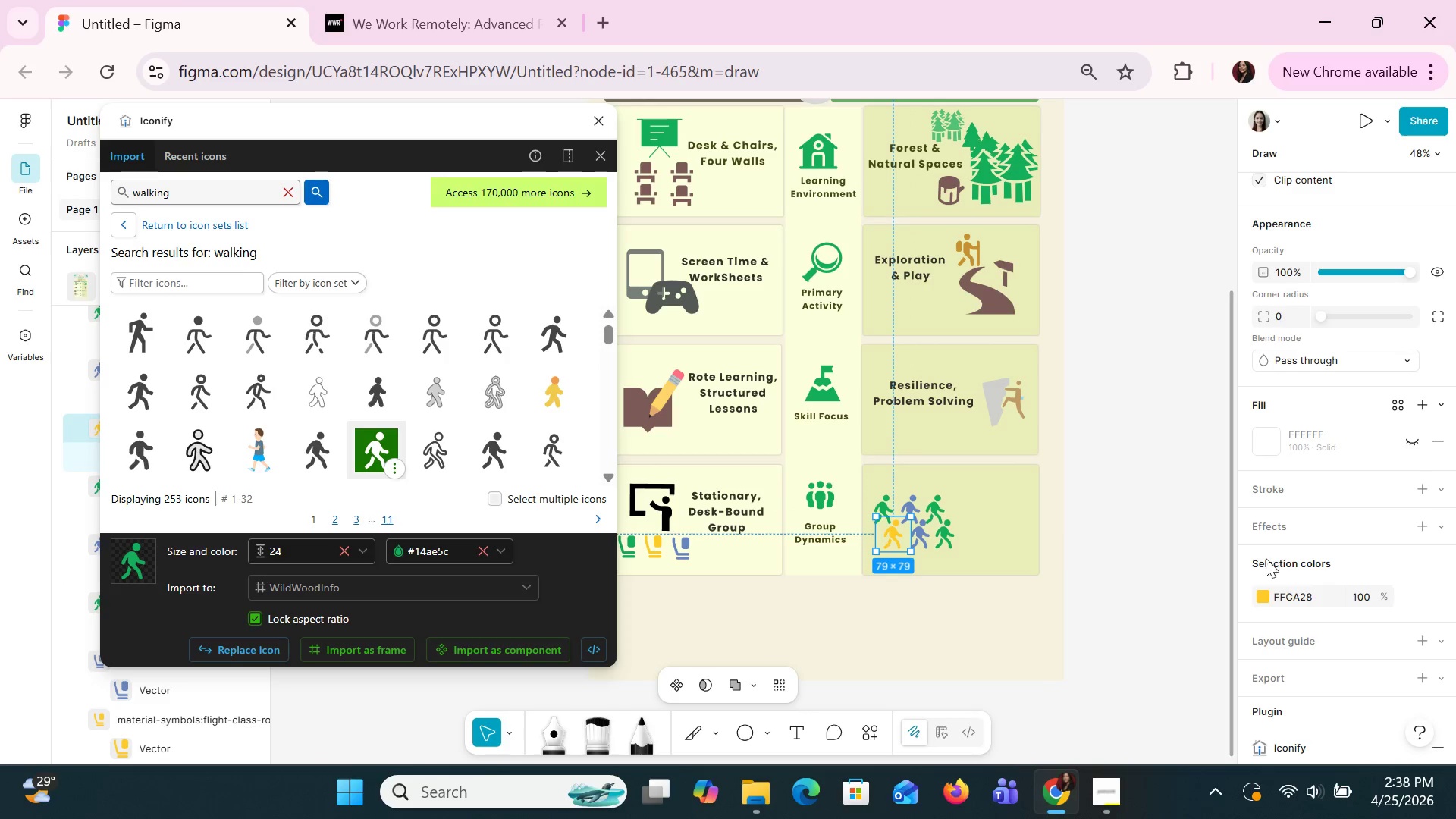 
left_click([1293, 587])
 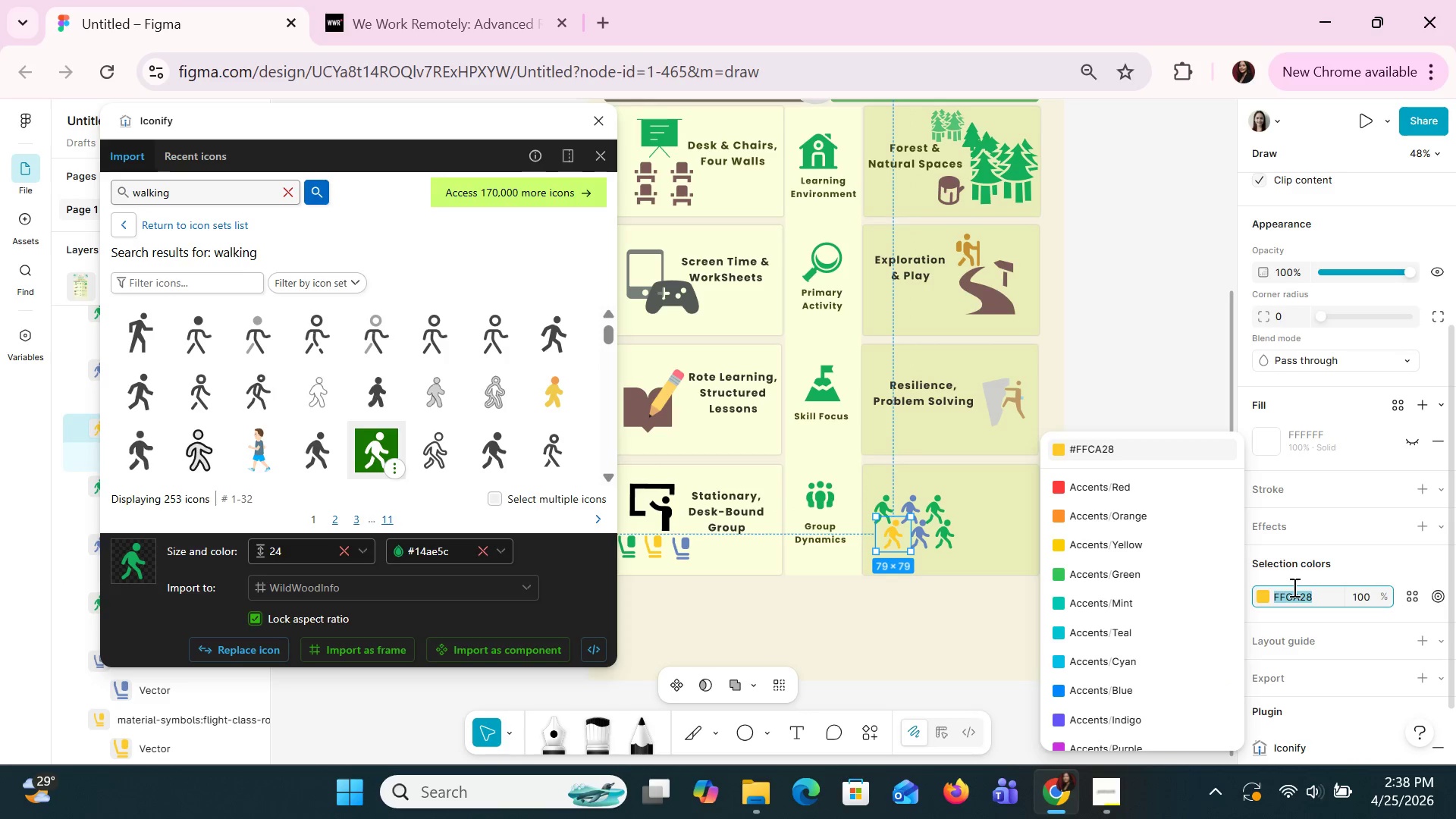 
key(Control+C)
 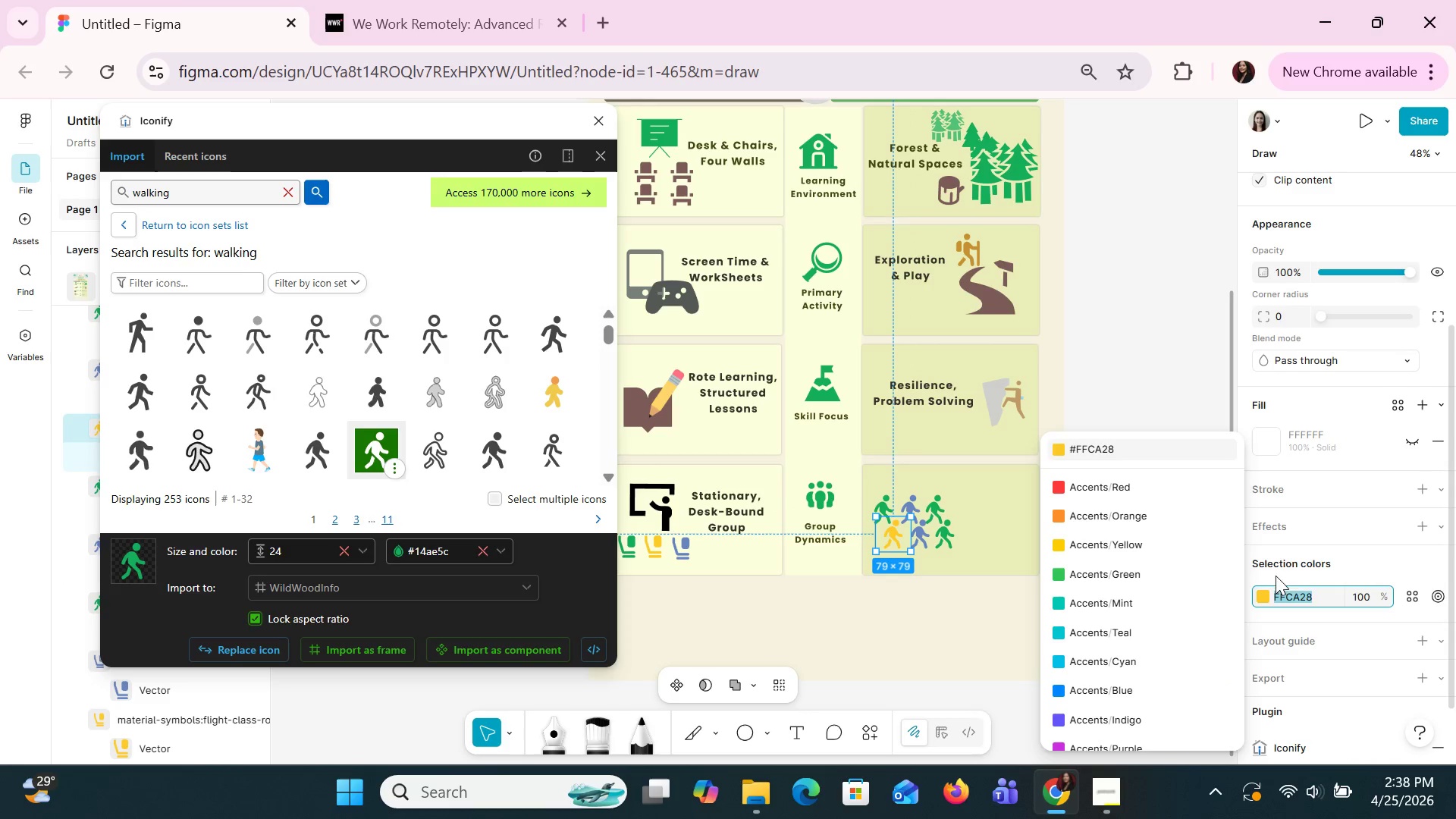 
key(Control+C)
 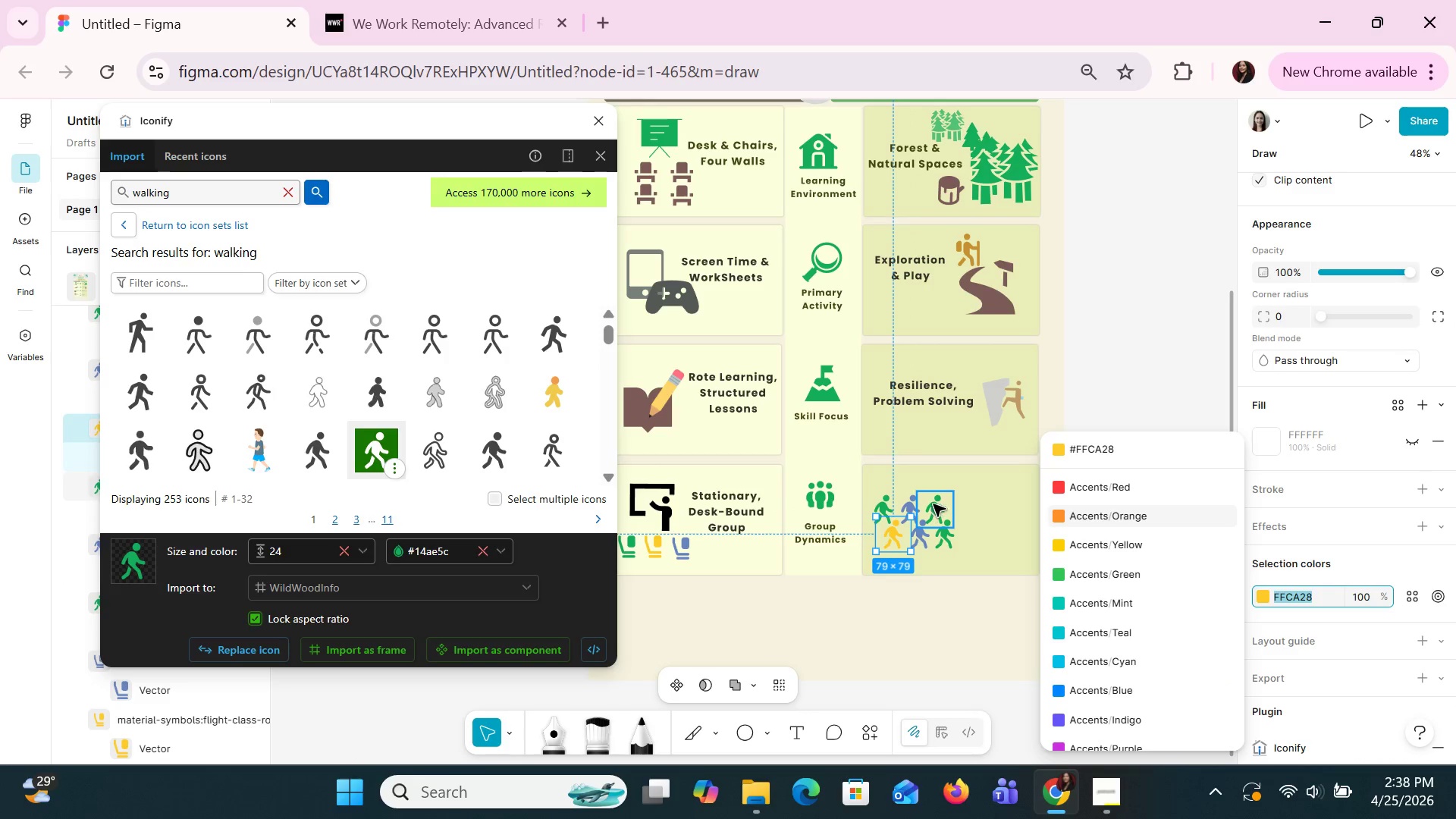 
left_click([933, 504])
 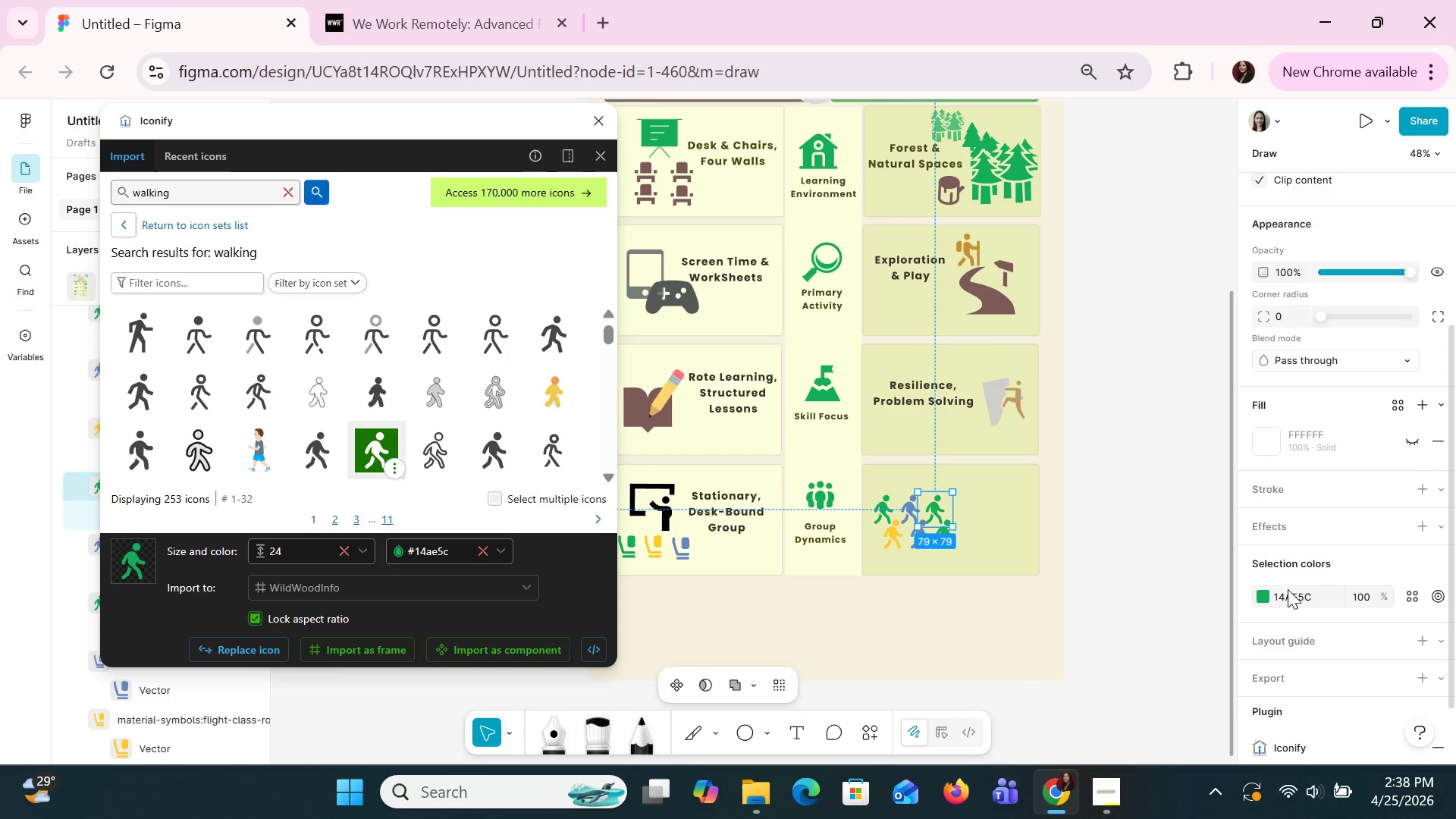 
key(Control+V)
 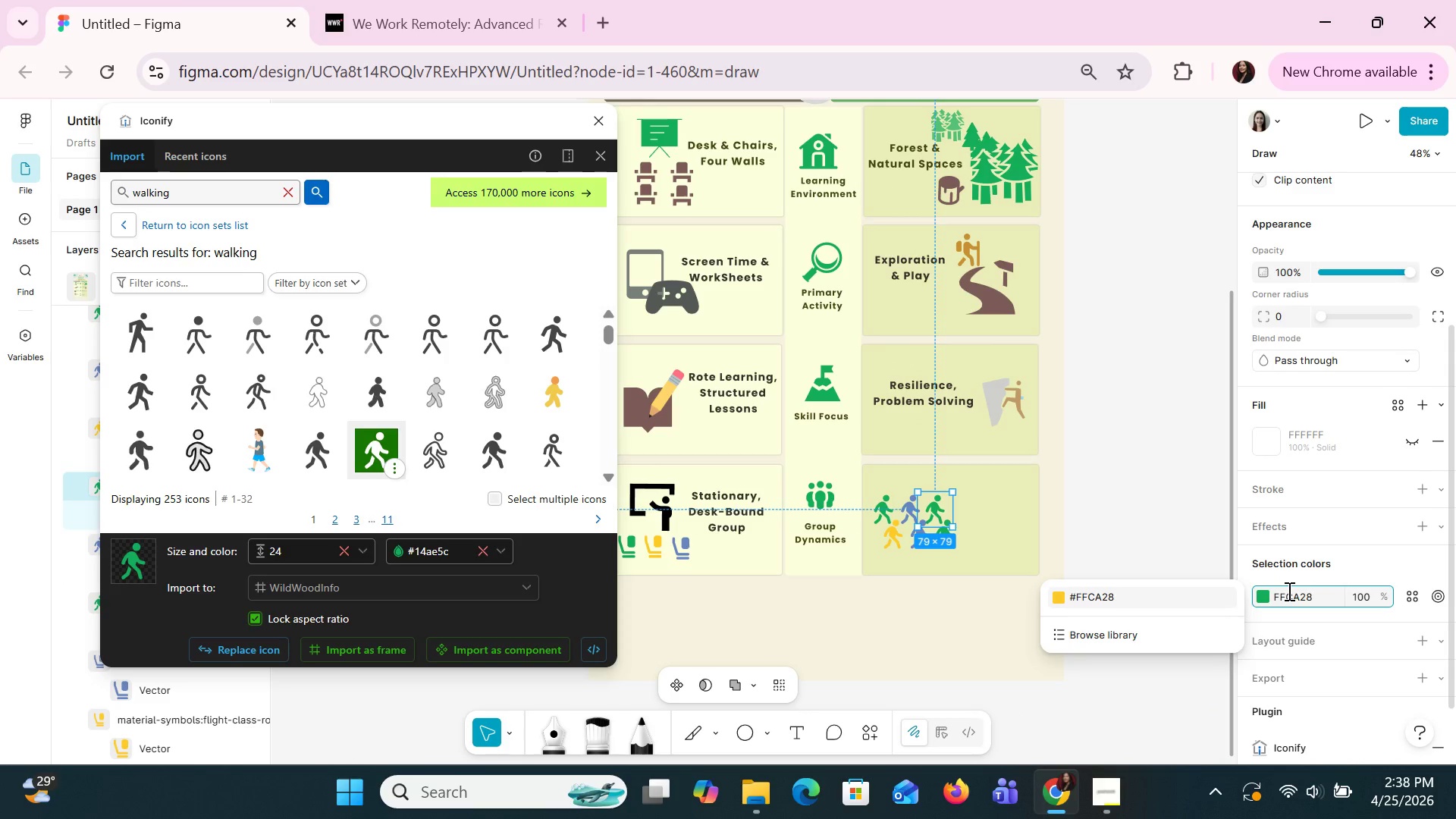 
key(Enter)
 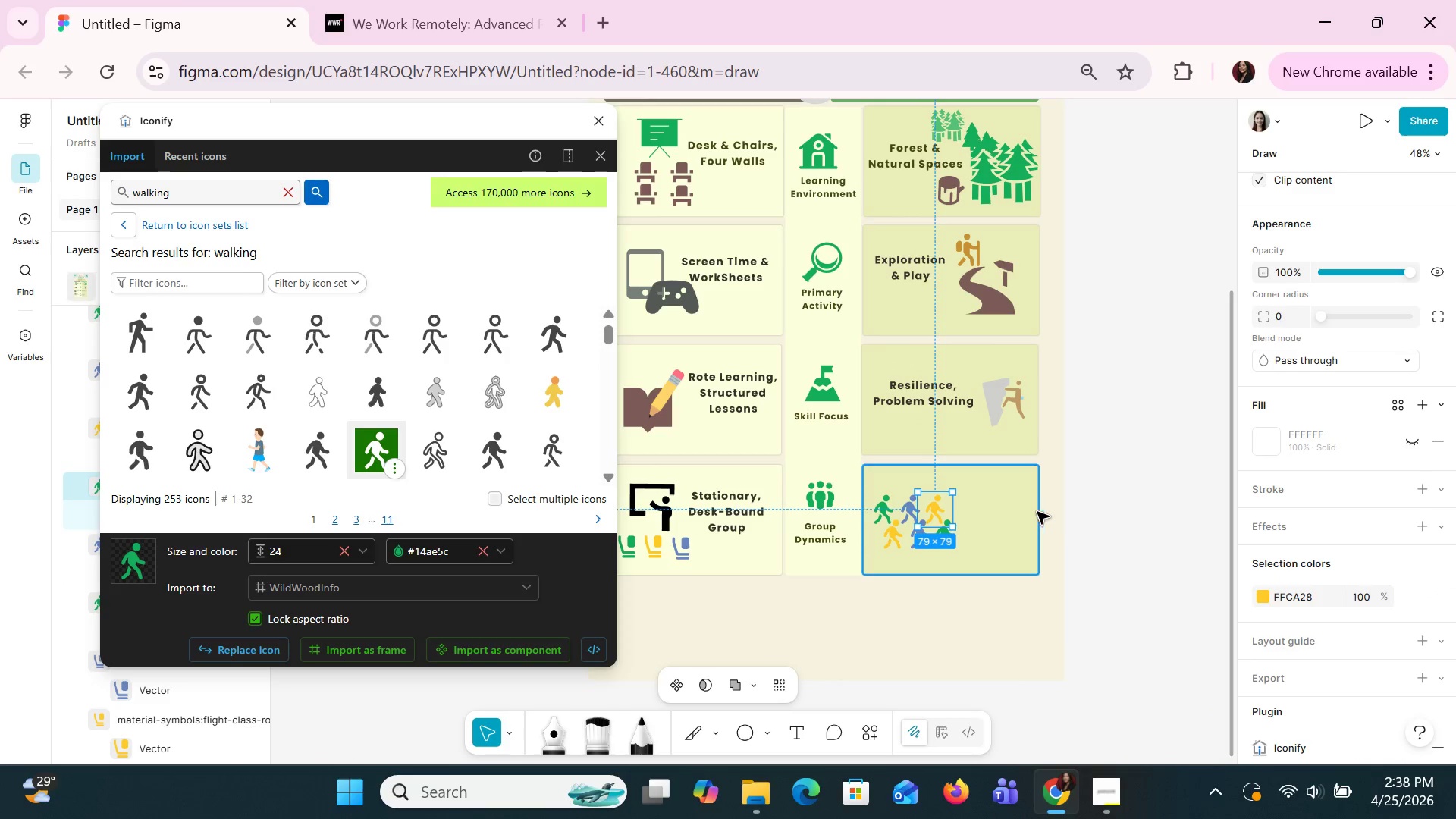 
left_click([1085, 509])
 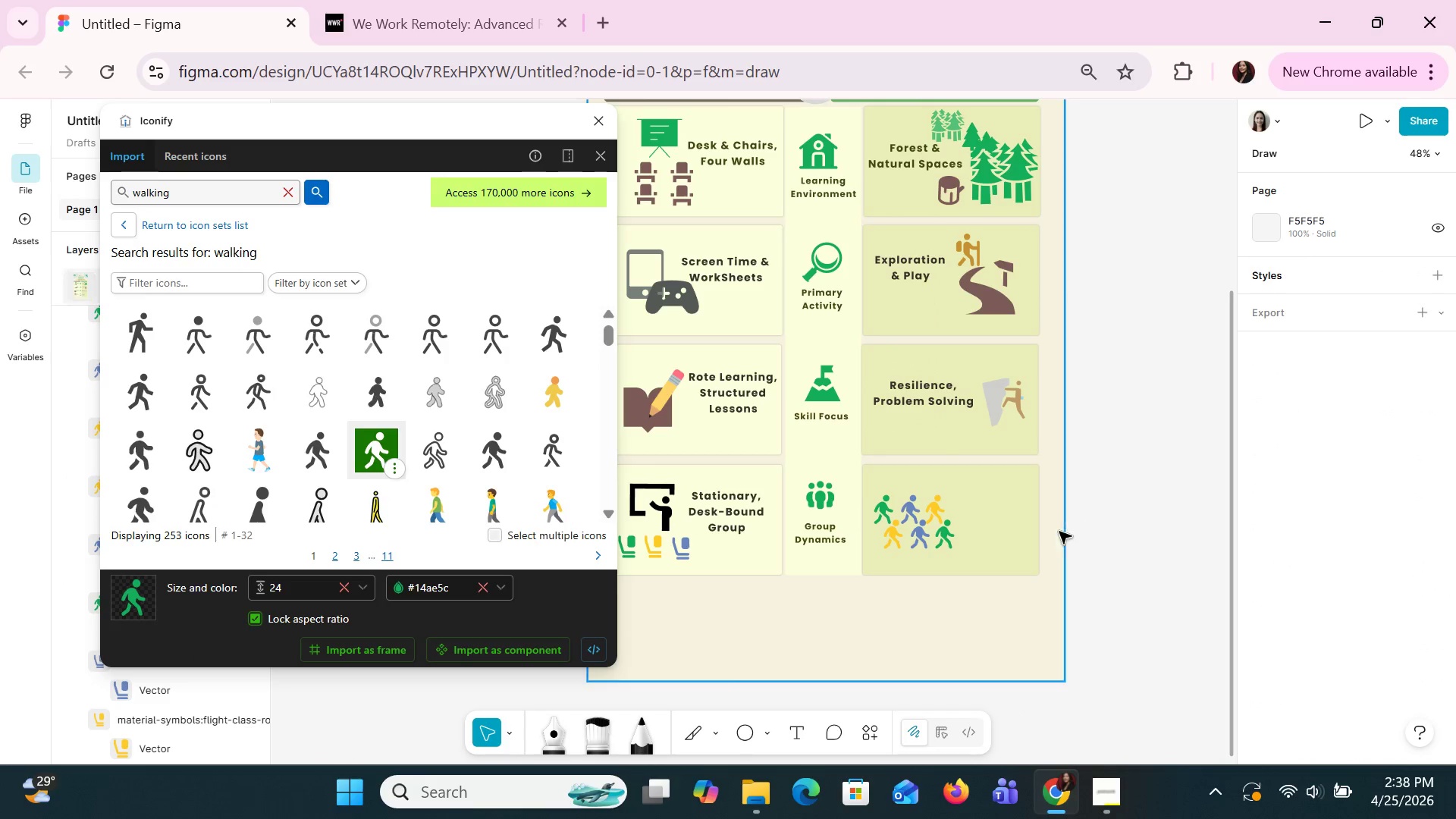 
left_click([712, 515])
 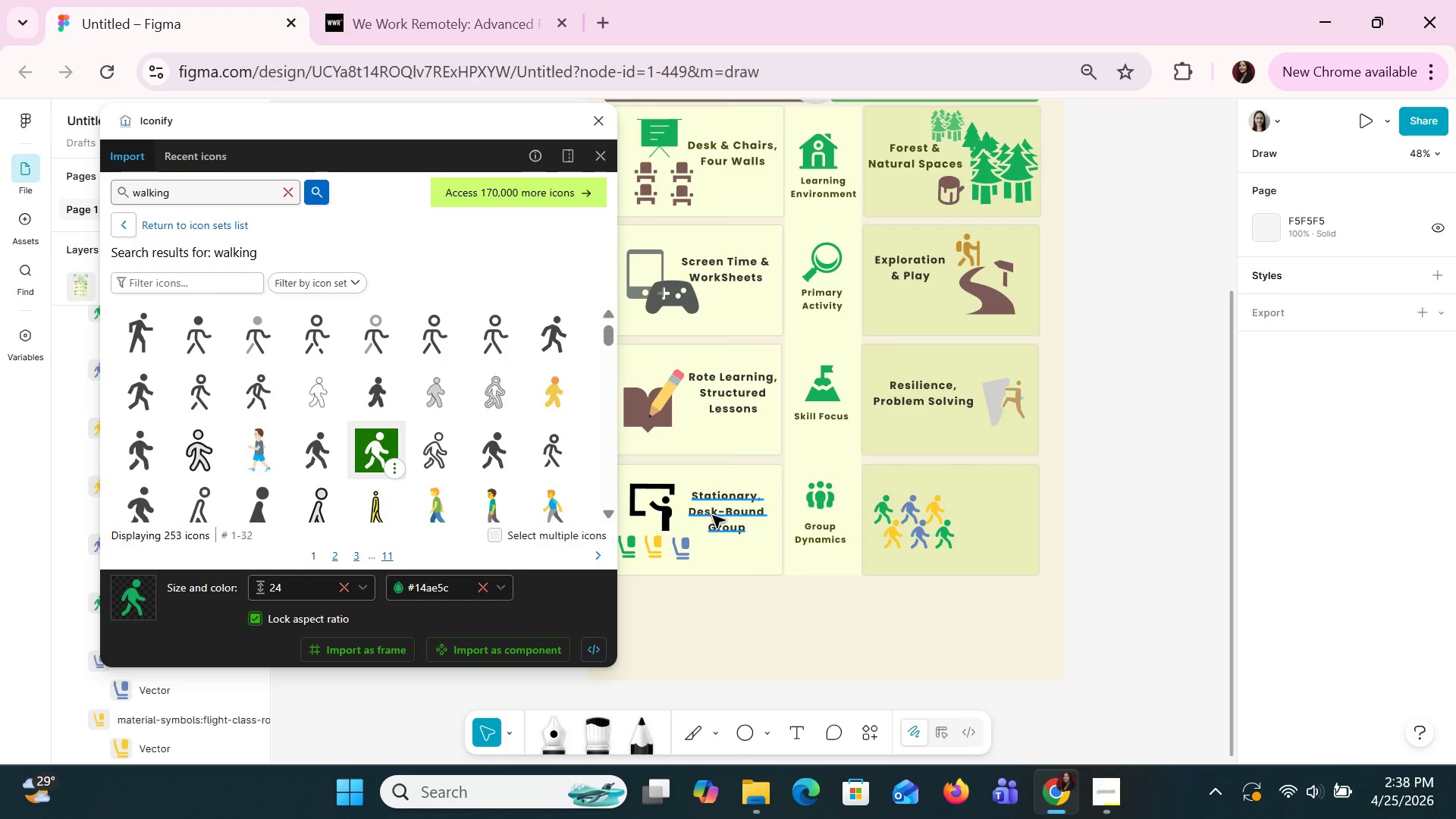 
key(Control+C)
 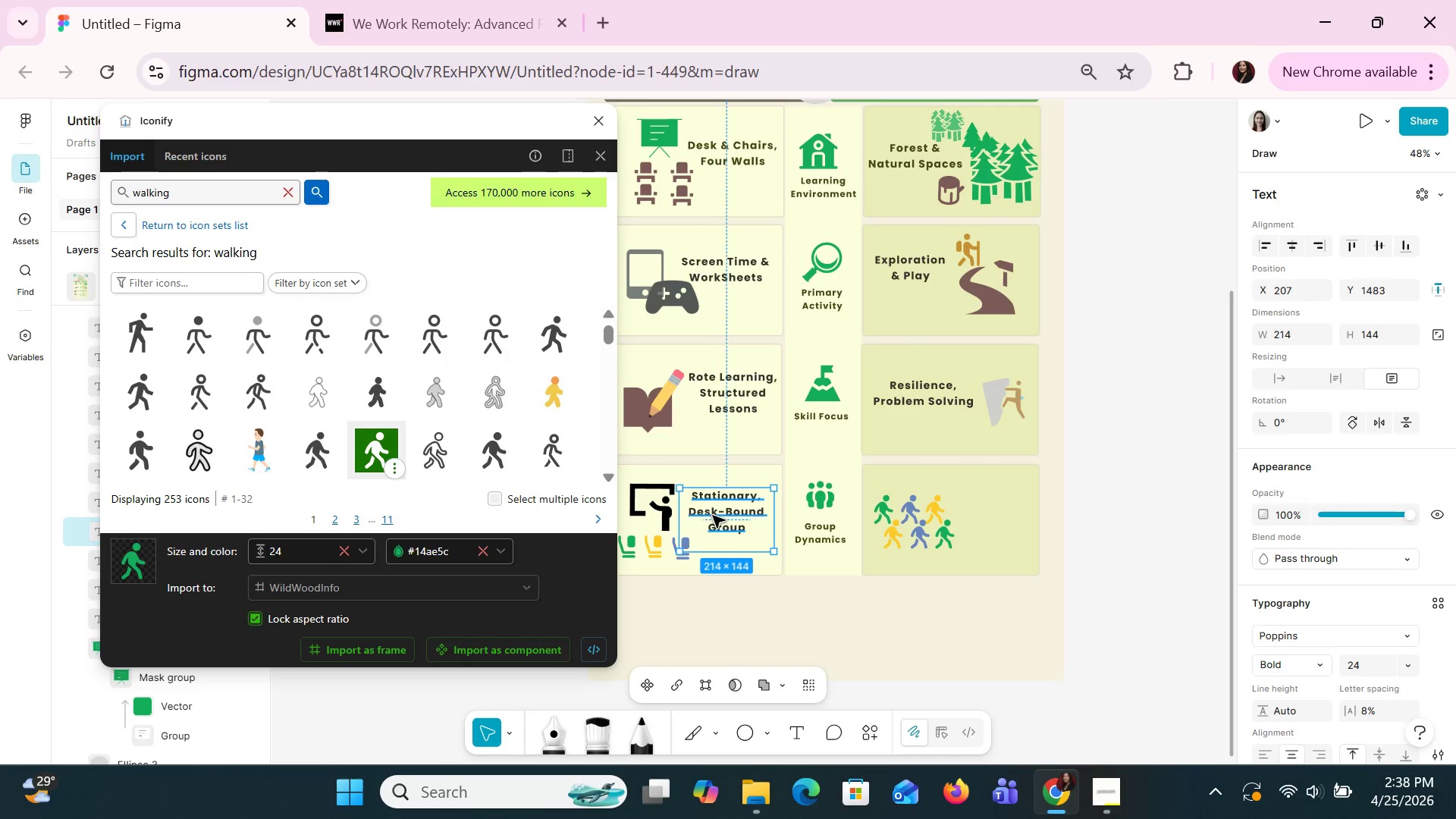 
key(Control+V)
 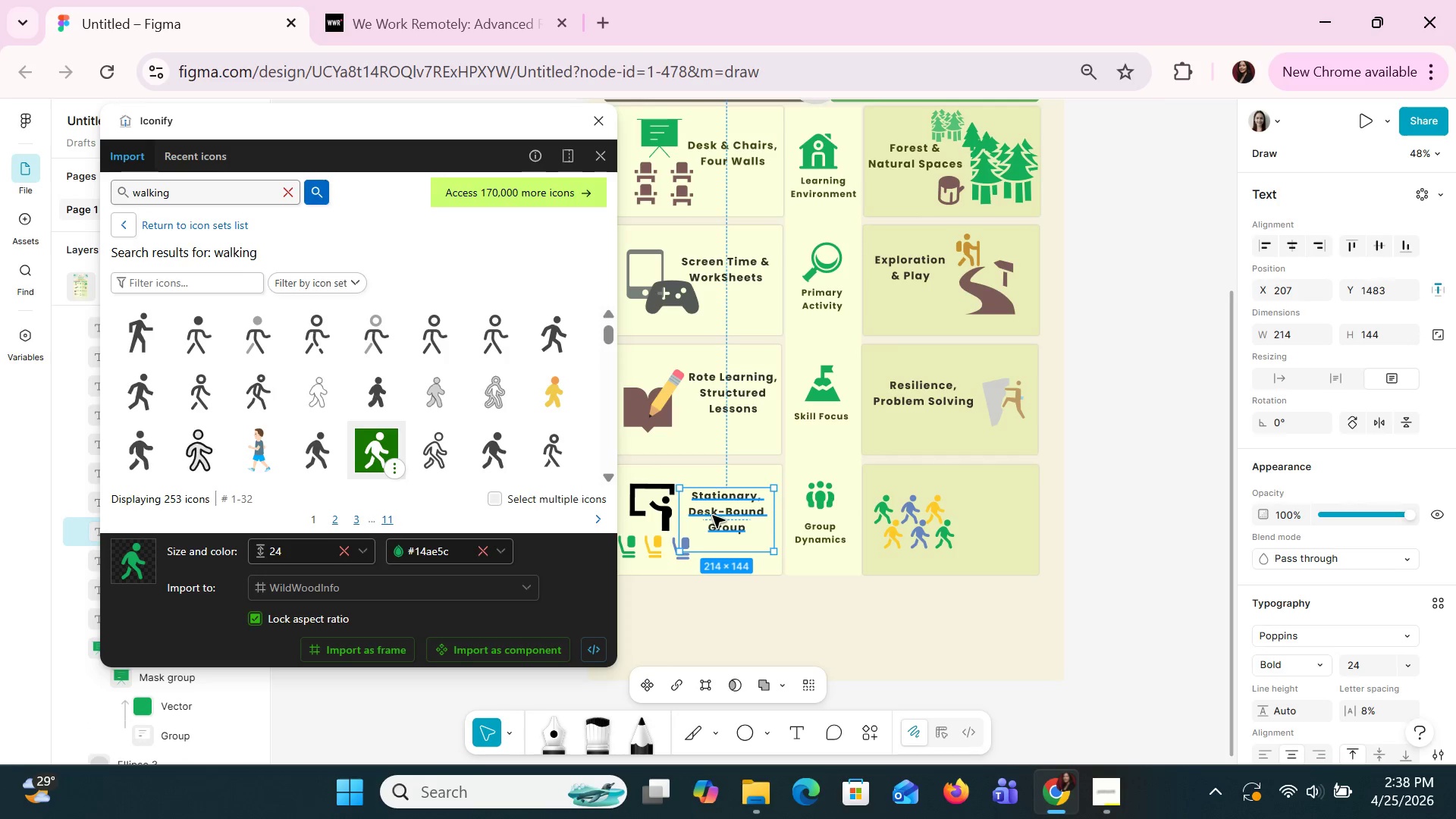 
left_click_drag(start_coordinate=[712, 515], to_coordinate=[834, 467])
 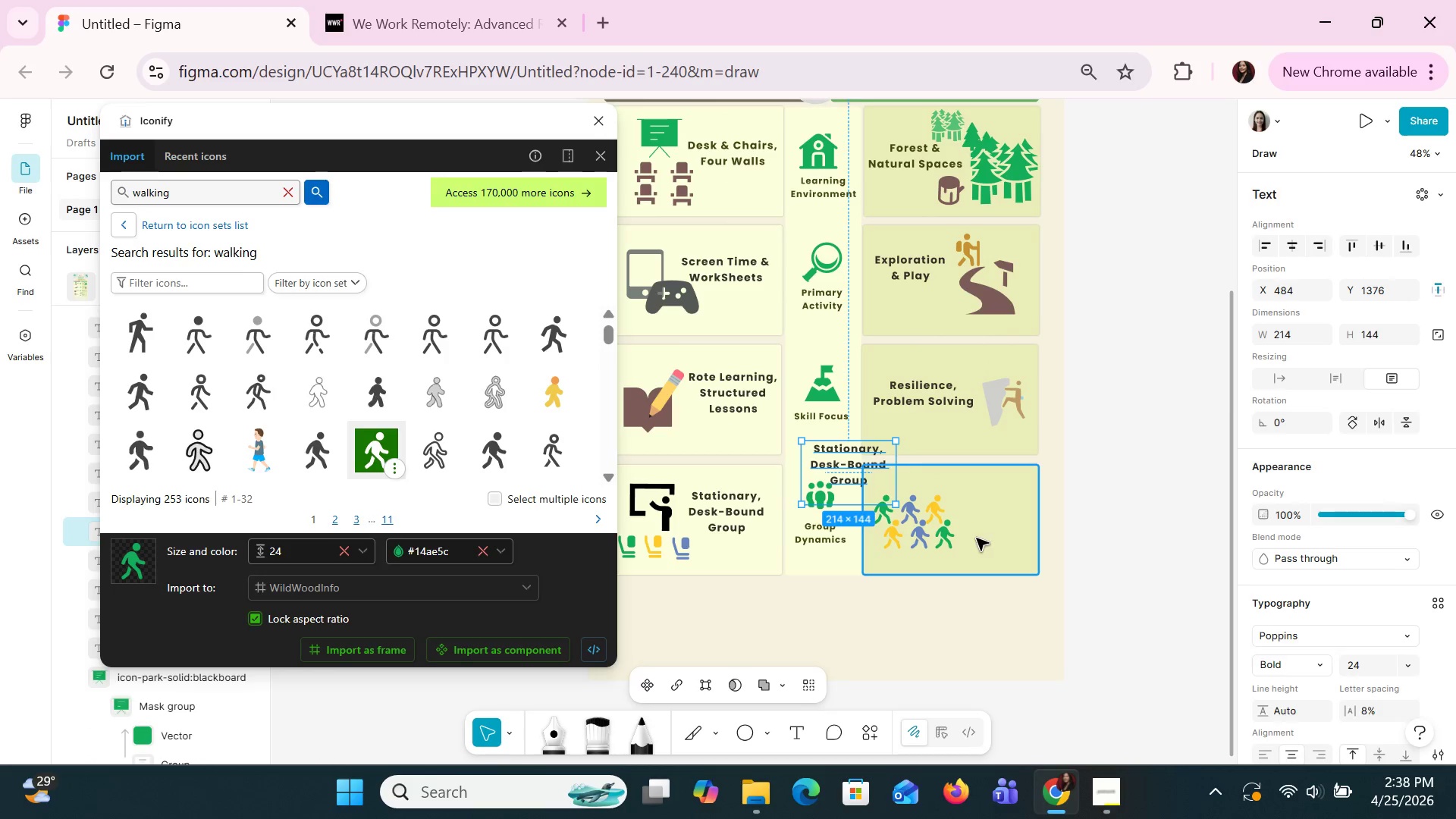 
key(Shift+ShiftLeft)
 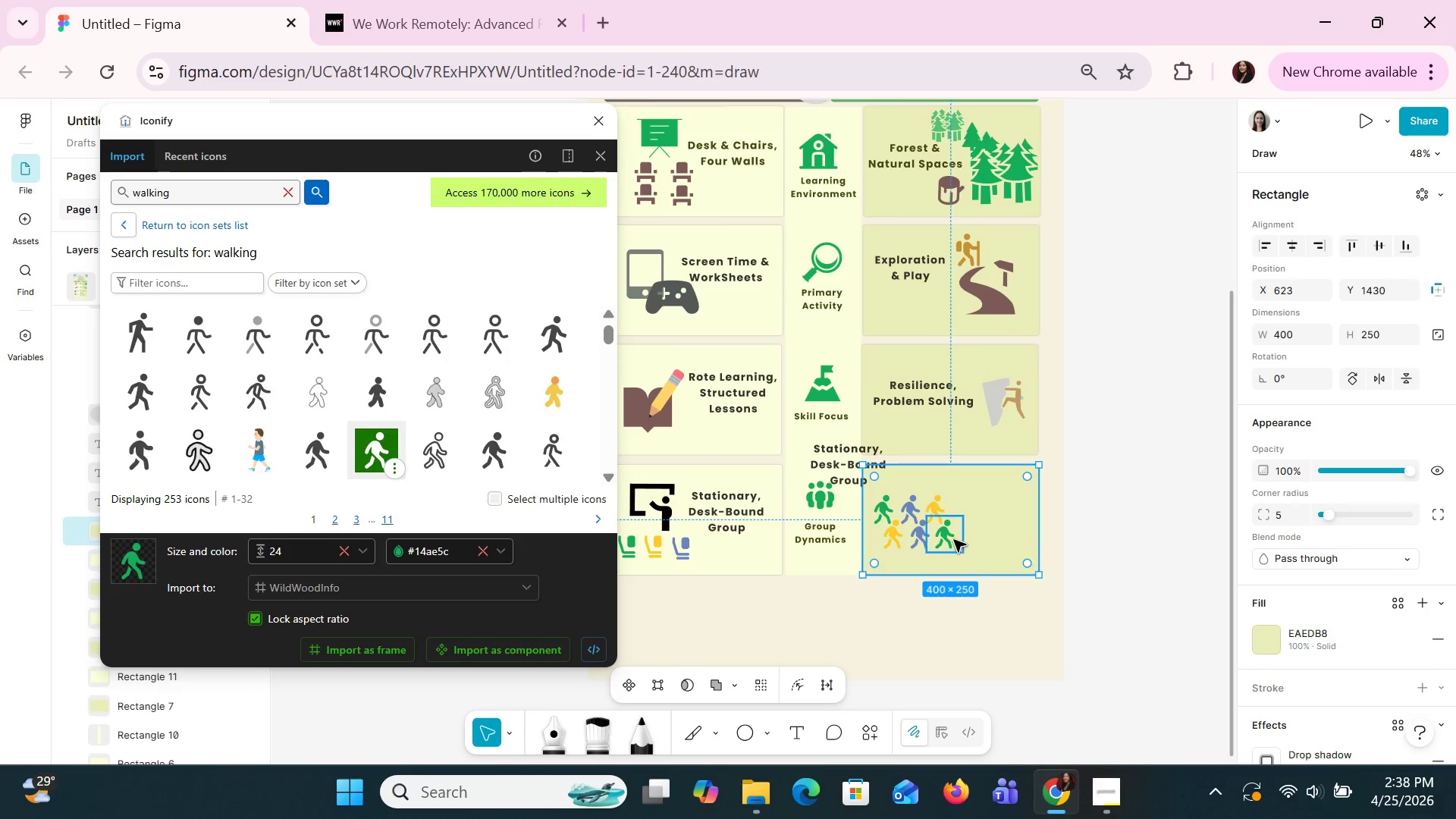 
left_click([946, 536])
 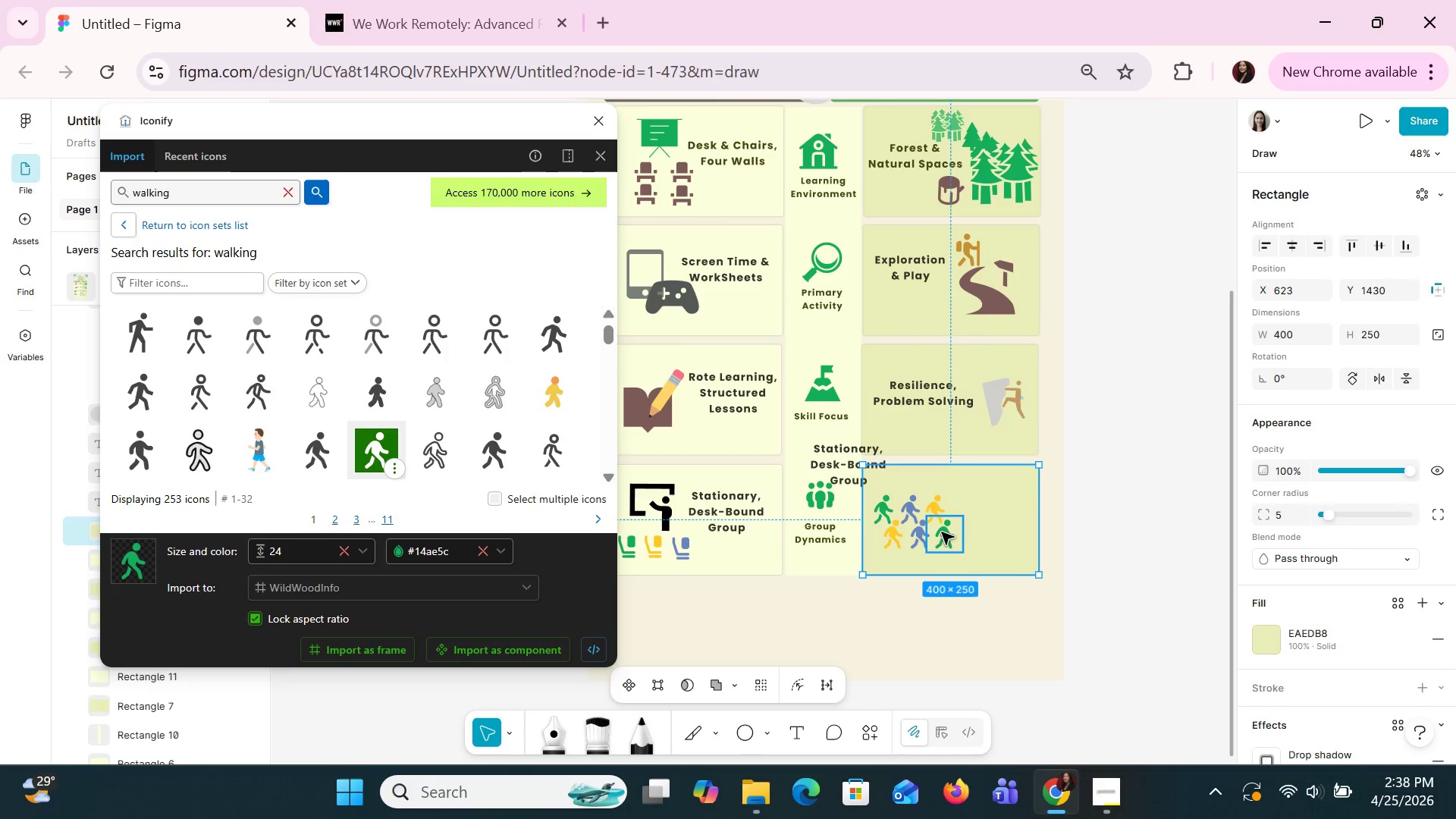 
hold_key(key=ShiftLeft, duration=1.5)
left_click([912, 532])
 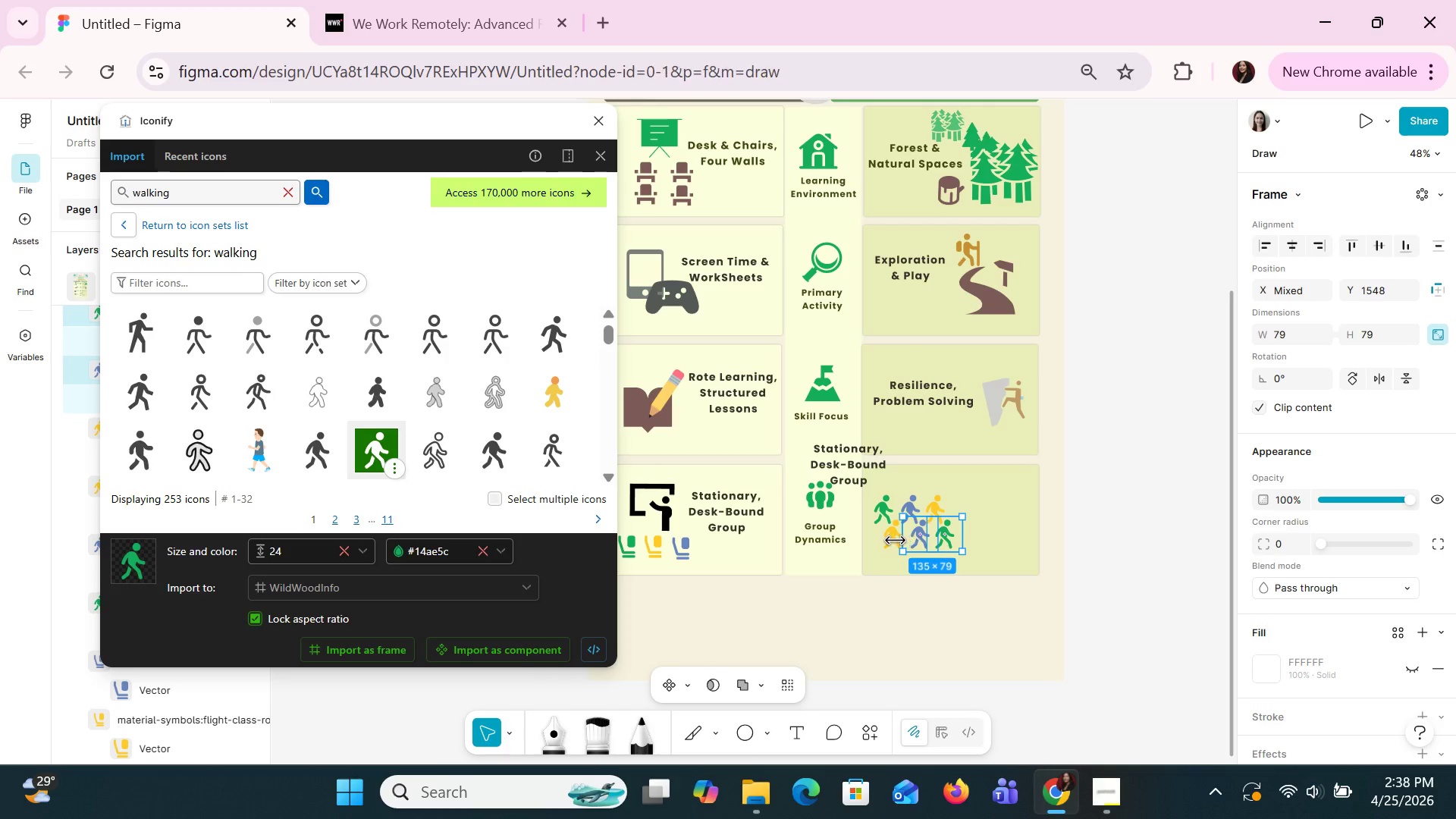 
left_click([896, 540])
 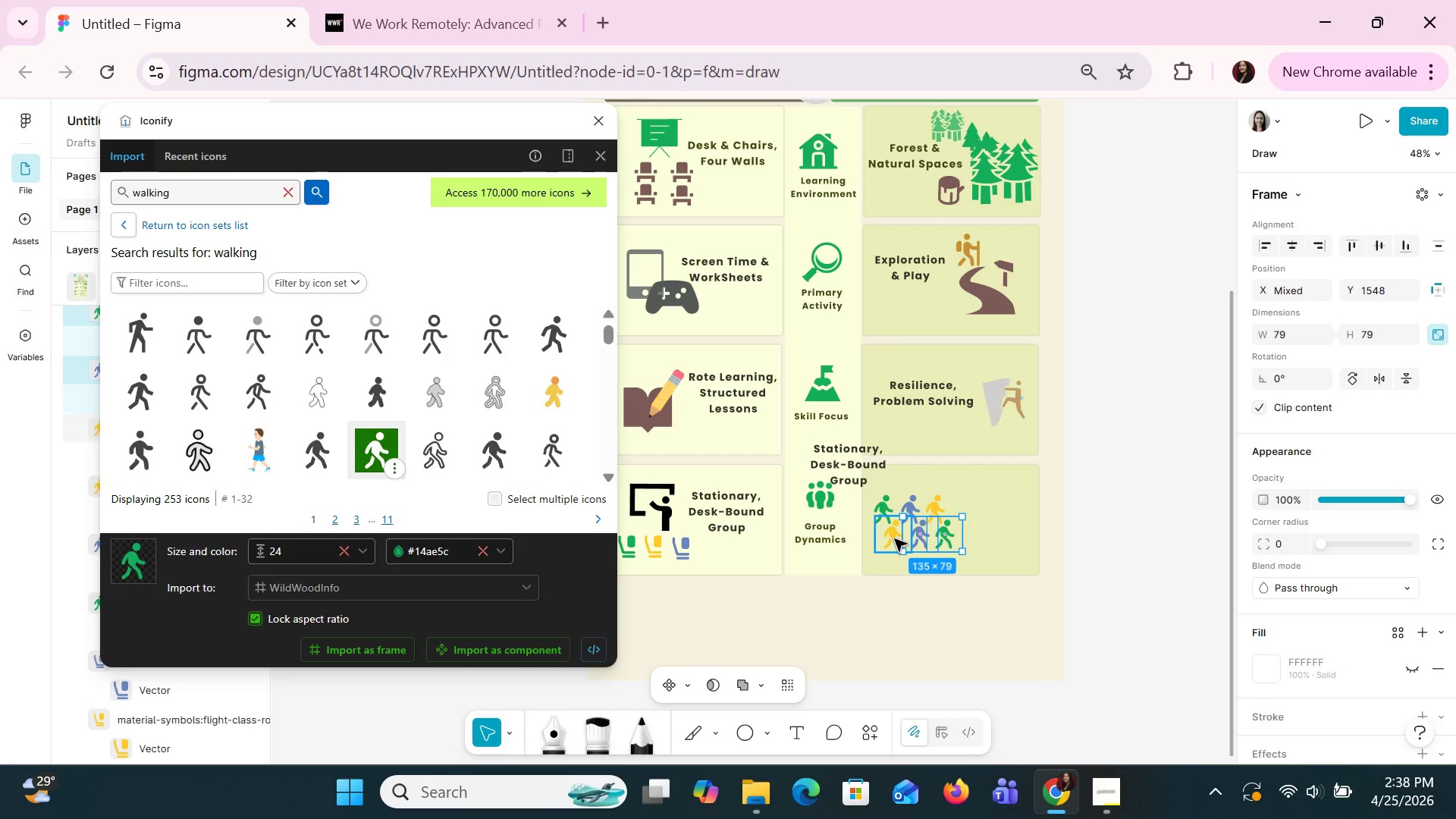 
hold_key(key=ShiftLeft, duration=1.52)
left_click([893, 538])
 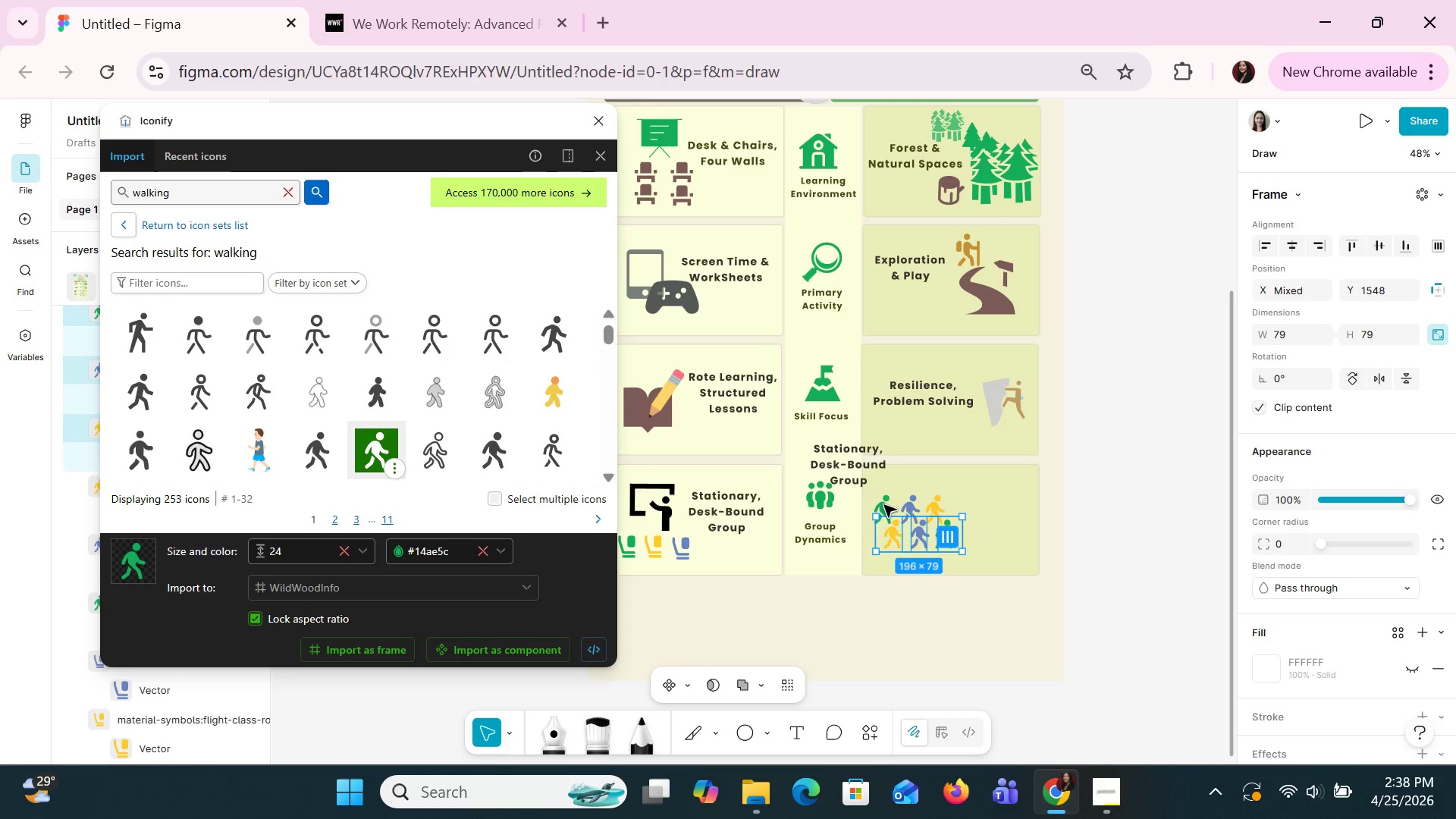 
left_click([883, 504])
 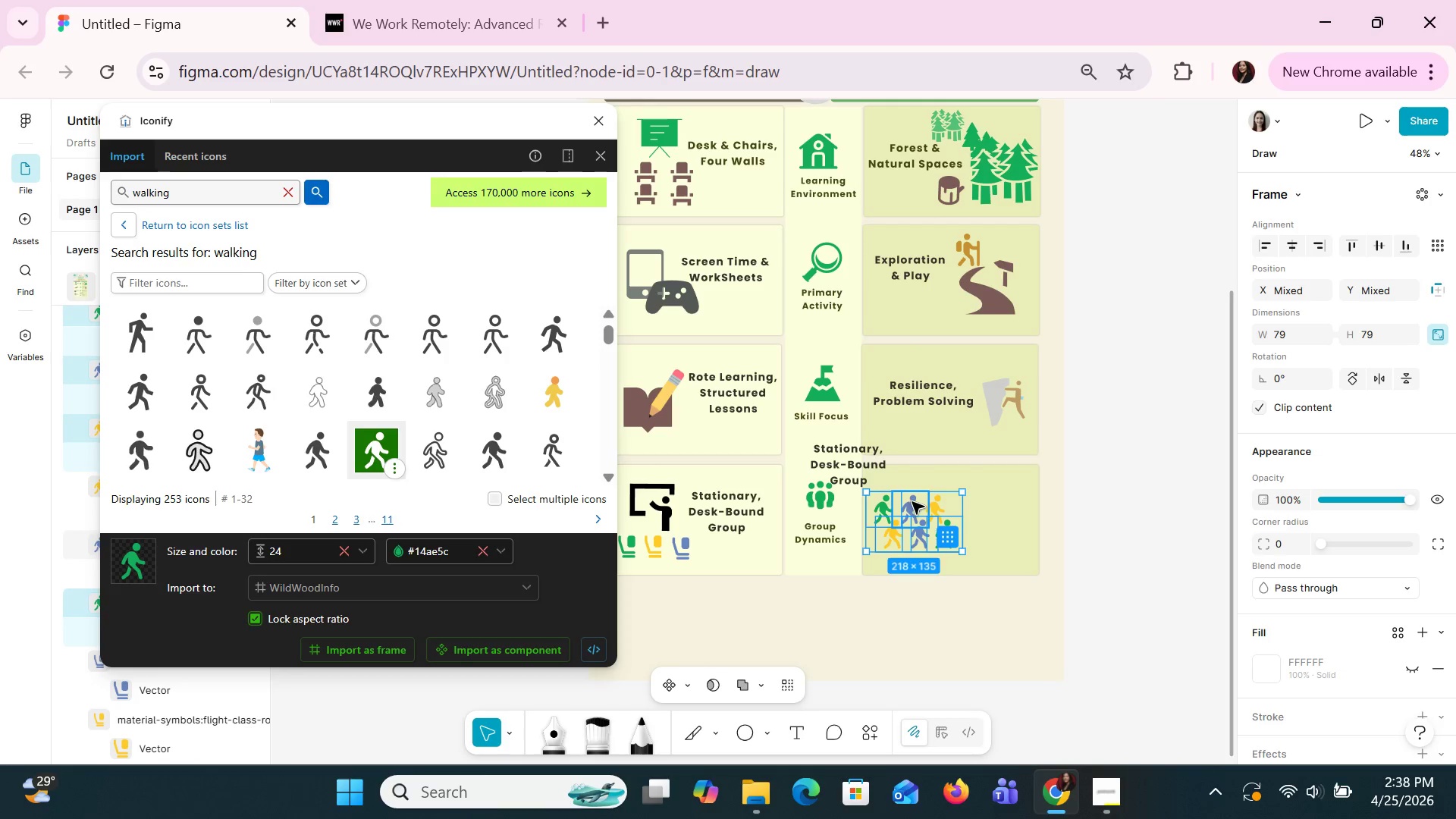 
hold_key(key=ShiftLeft, duration=0.75)
left_click([939, 506])
 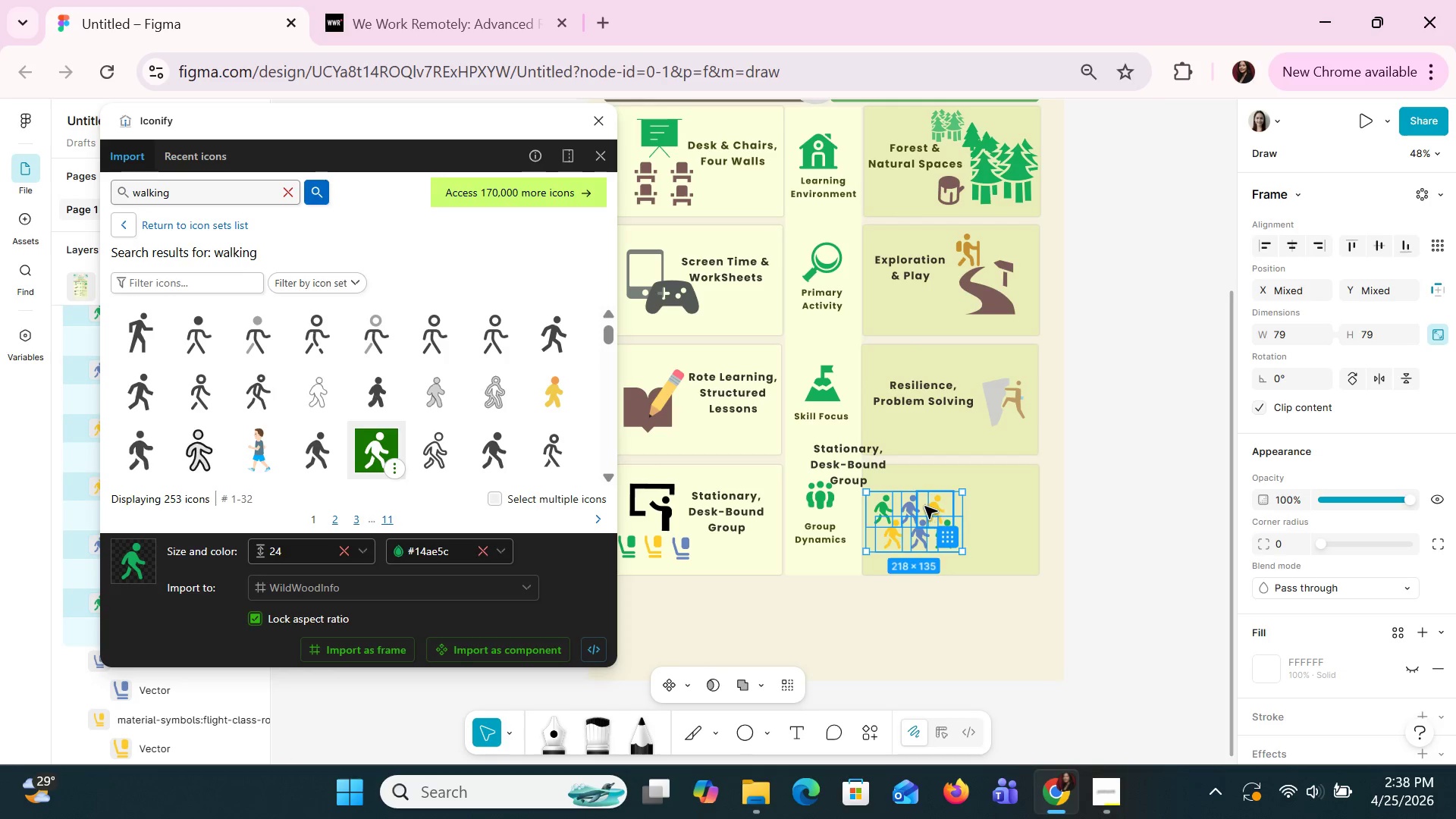 
left_click_drag(start_coordinate=[924, 506], to_coordinate=[993, 506])
 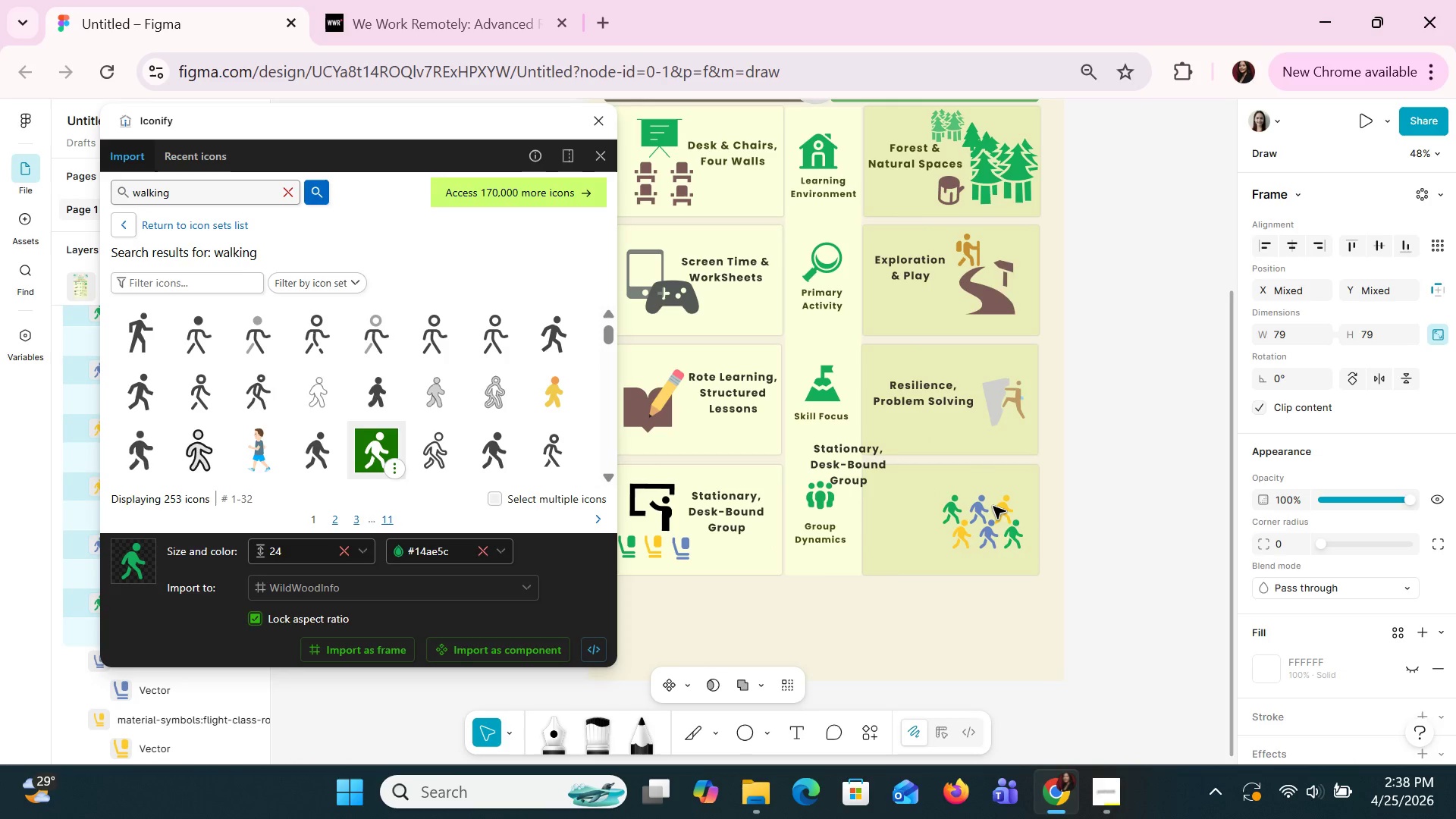 
right_click([993, 506])
 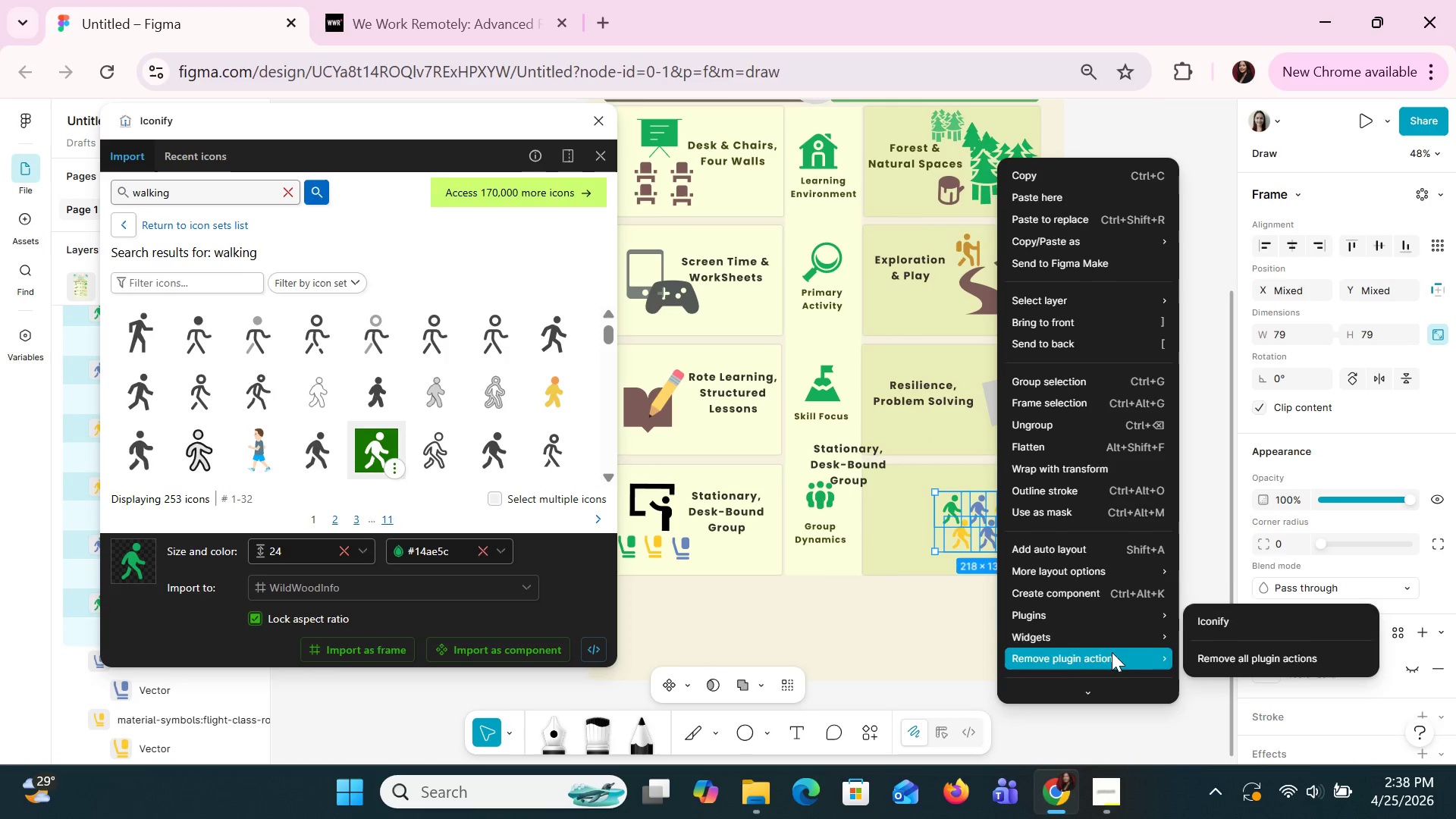 
scroll: coordinate [1106, 617], scroll_direction: down, amount: 2.0
 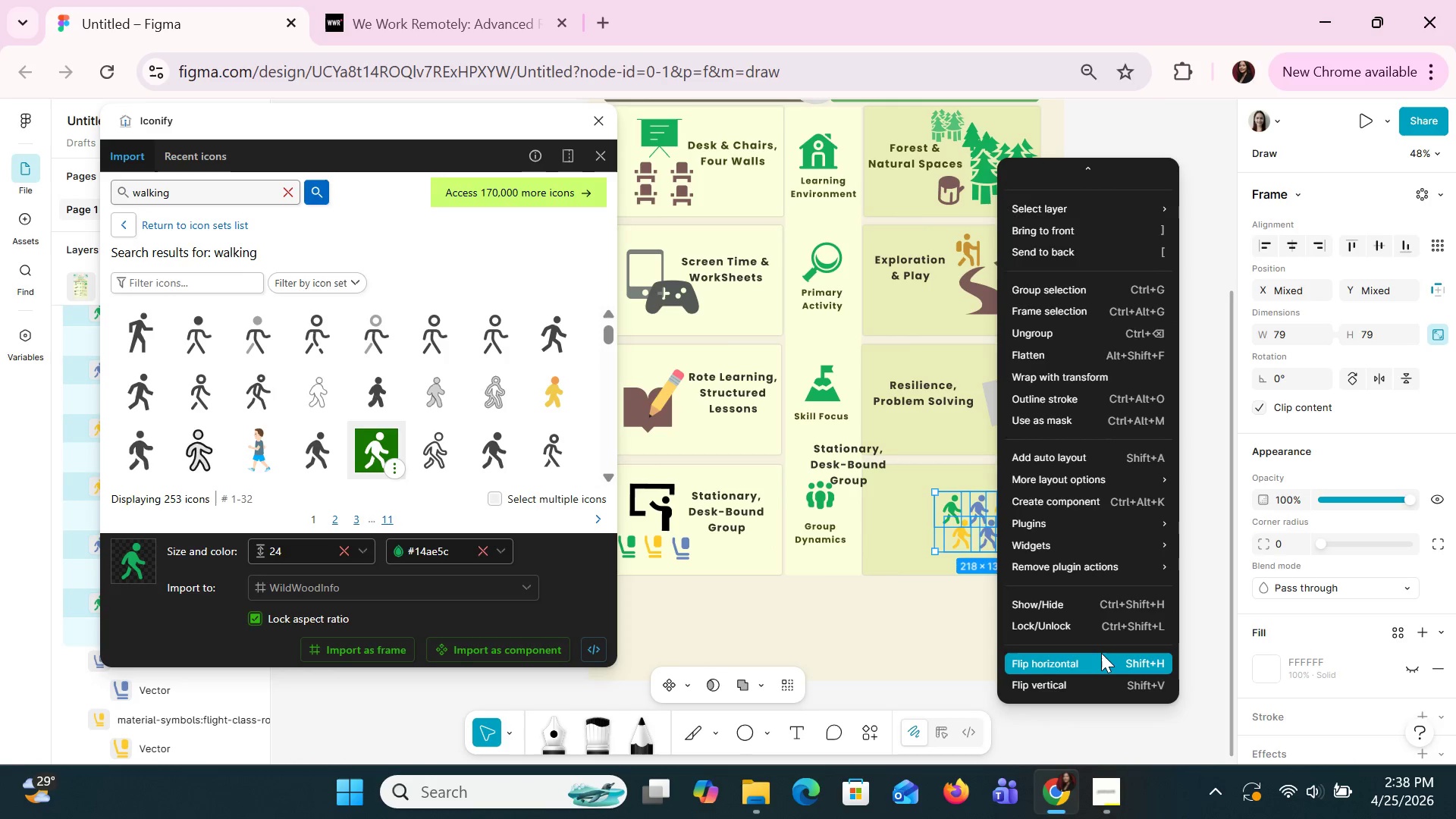 
left_click([1101, 656])
 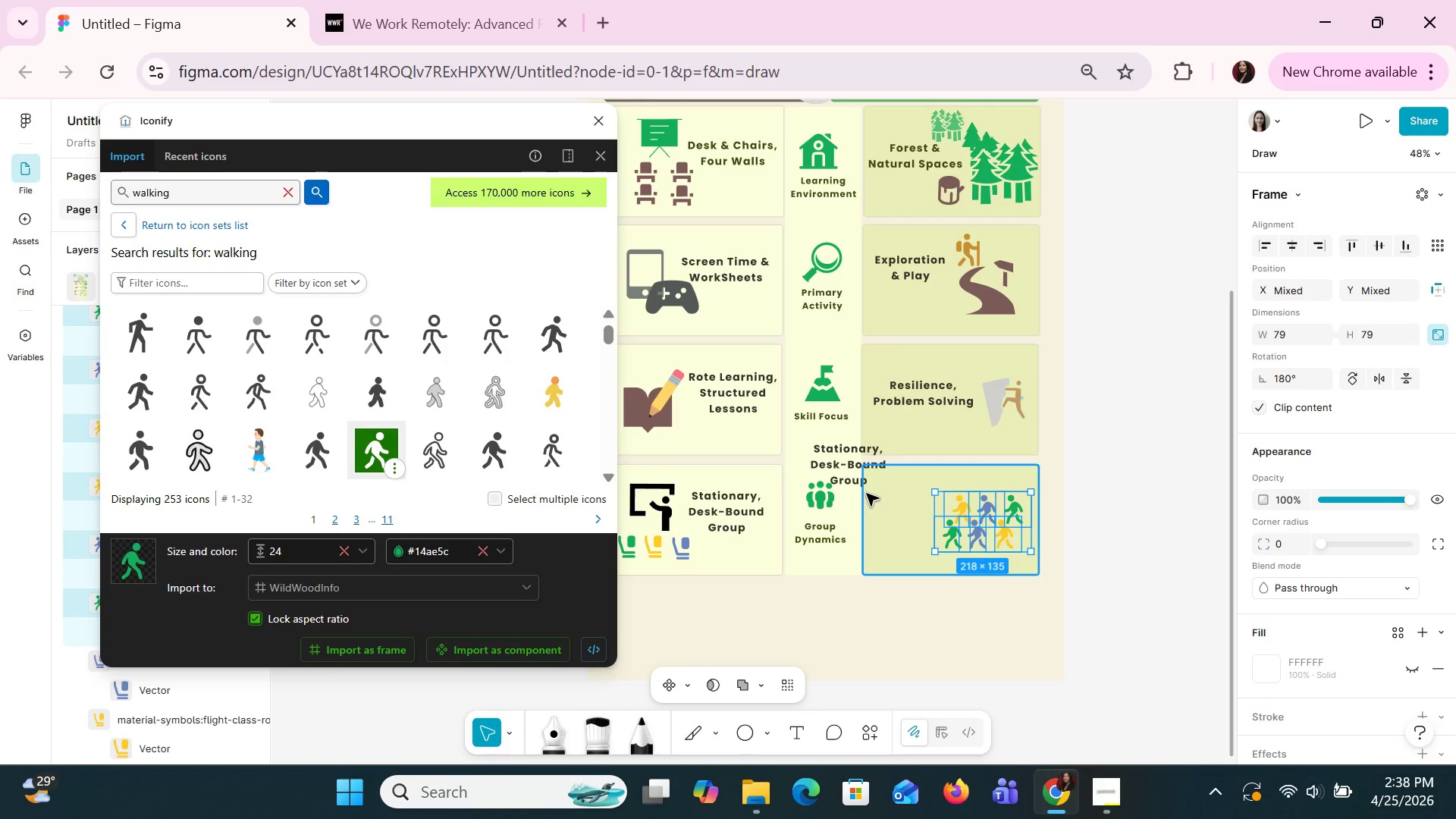 
left_click([861, 468])
 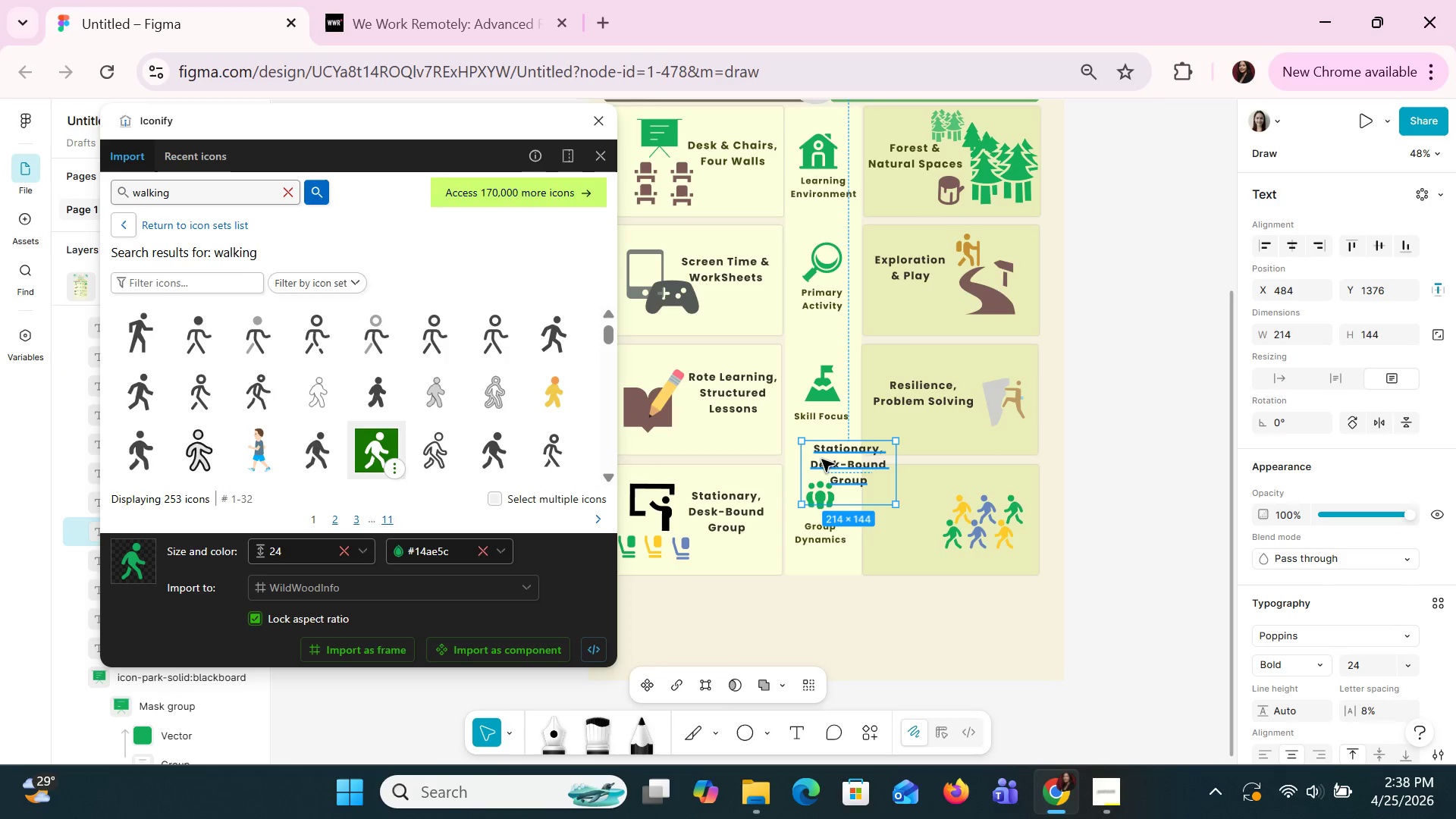 
left_click_drag(start_coordinate=[821, 459], to_coordinate=[879, 501])
 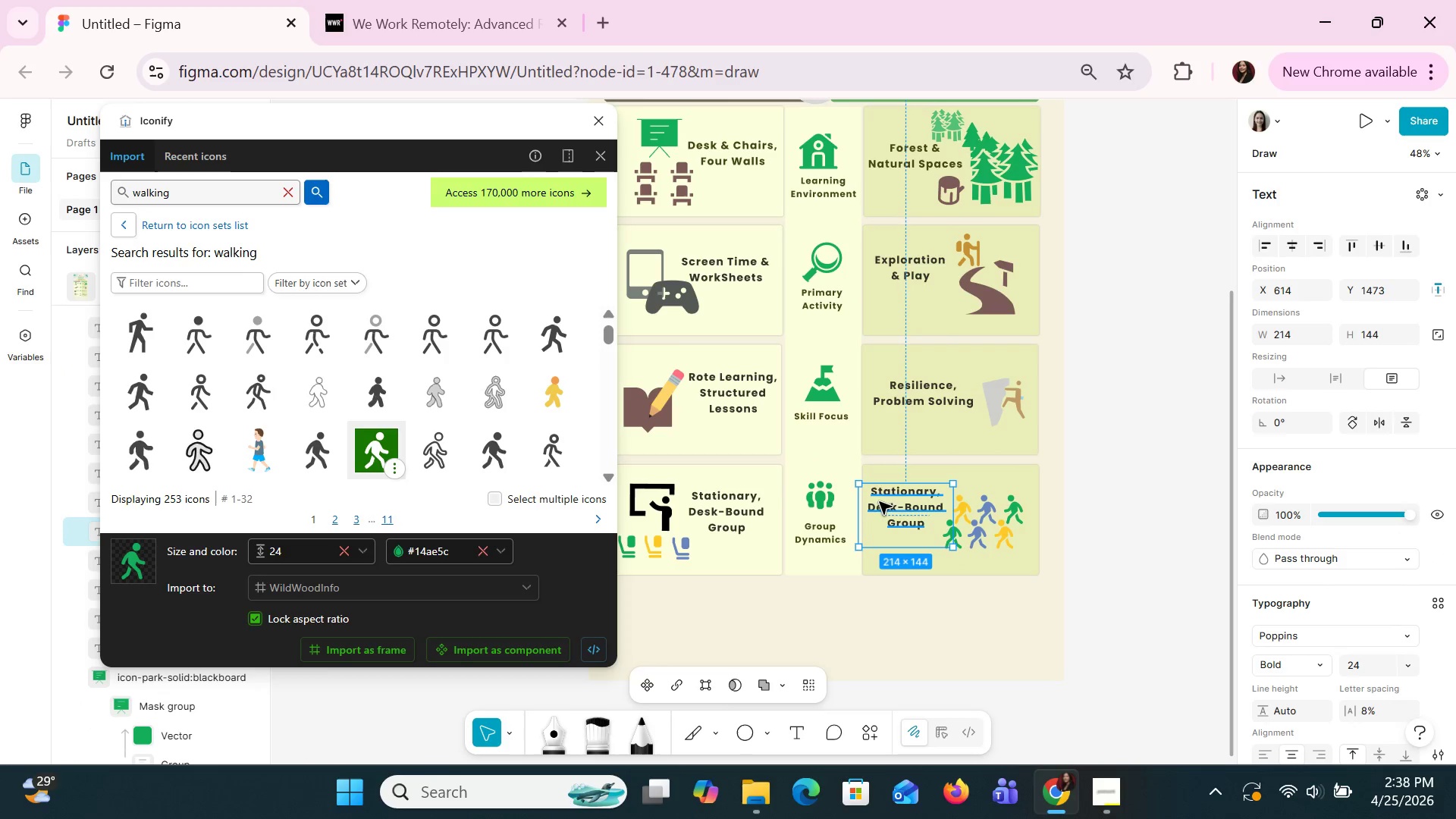 
double_click([879, 501])
 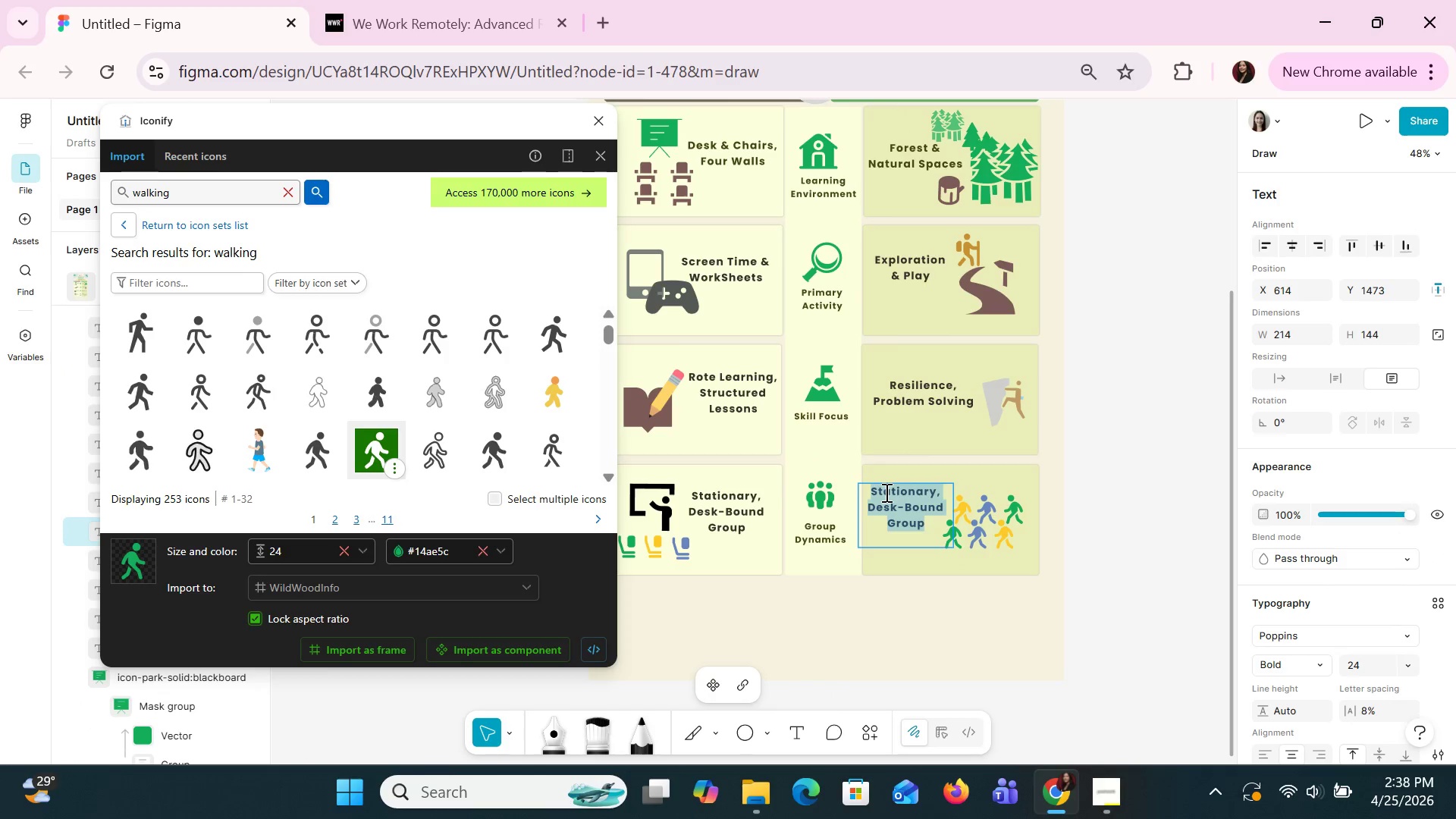 
type(Mobile, )
 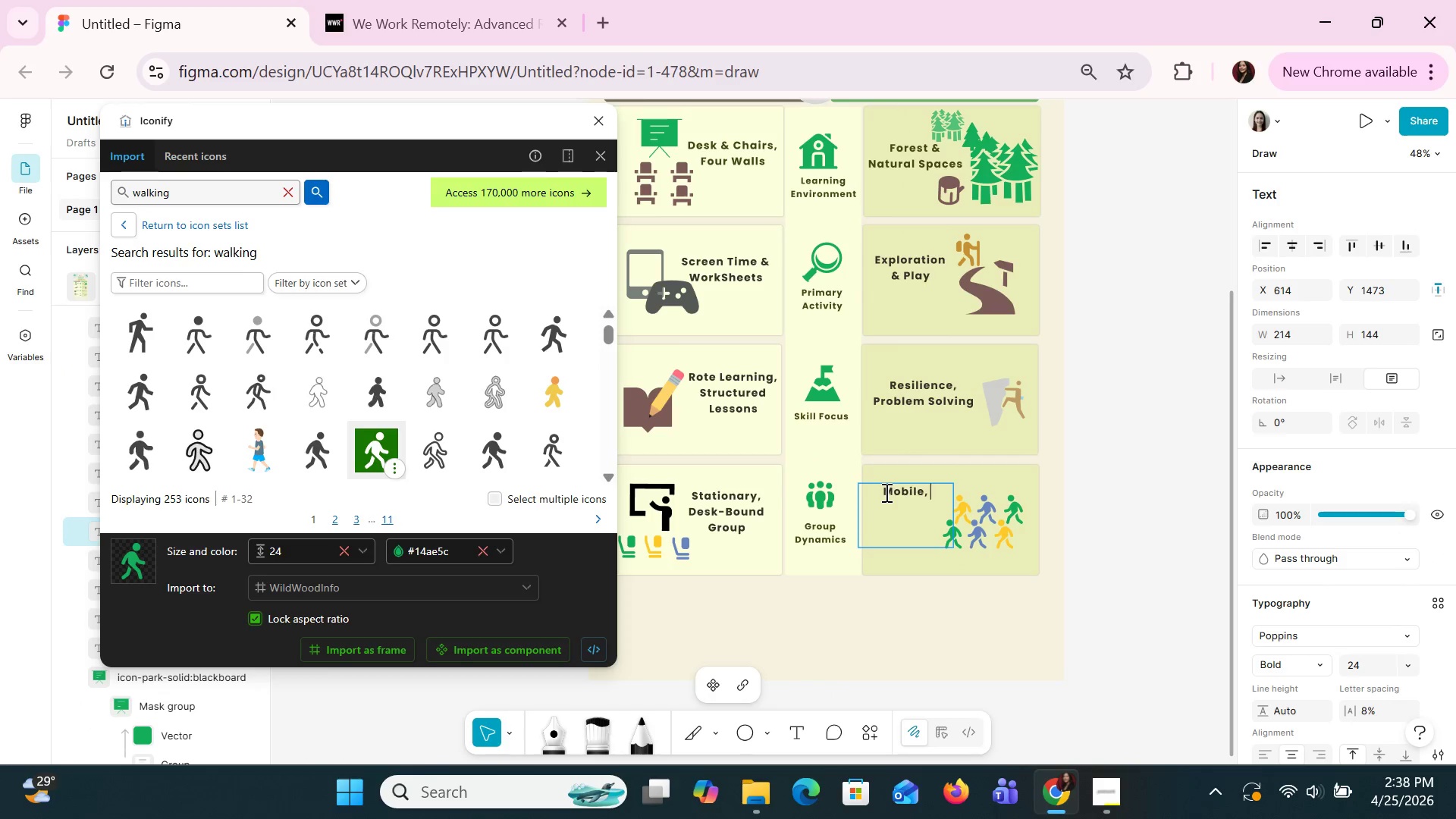 
key(Alt+AltLeft)
 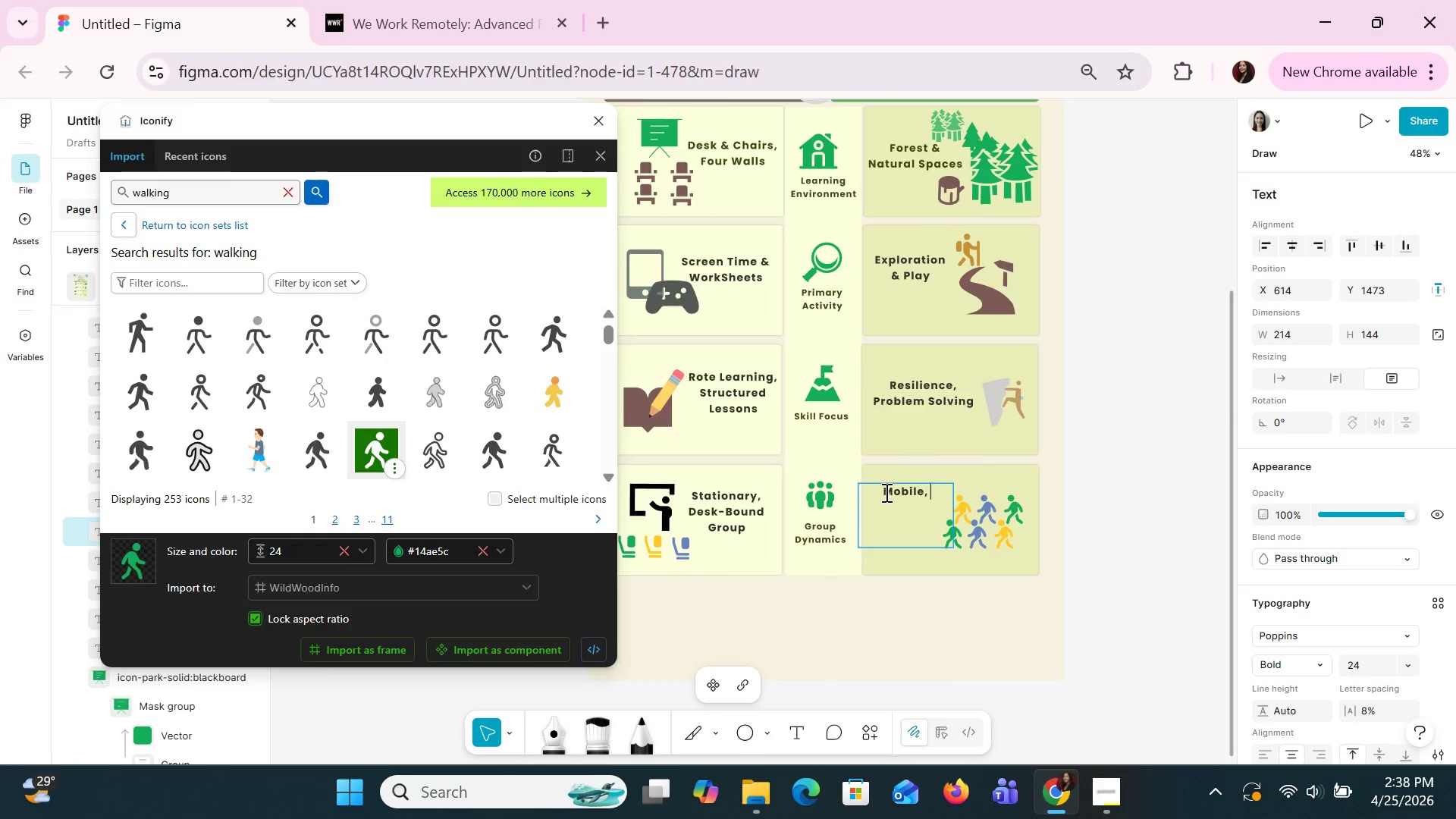 
key(Alt+Tab)